 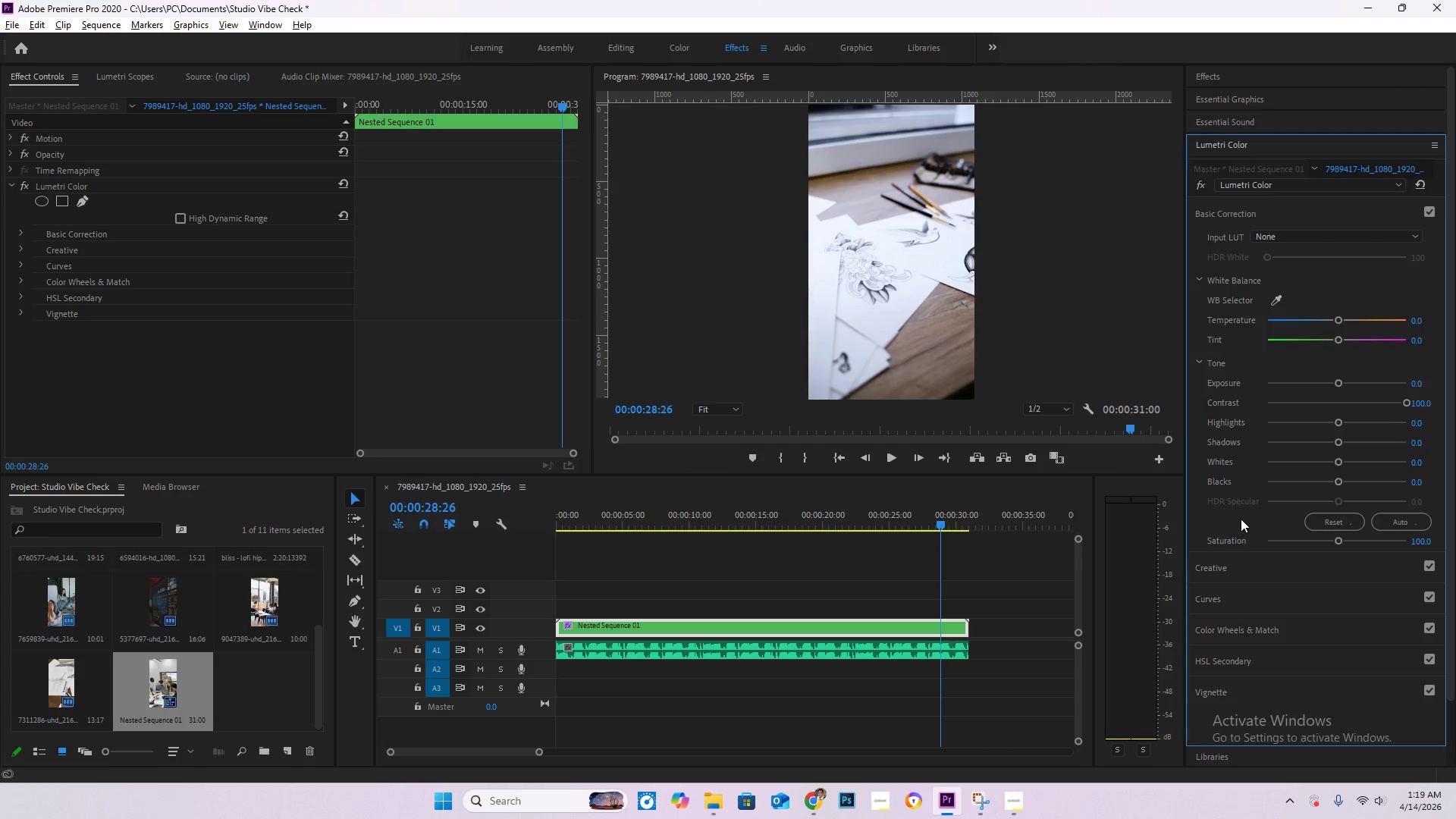 
left_click_drag(start_coordinate=[751, 514], to_coordinate=[708, 517])
 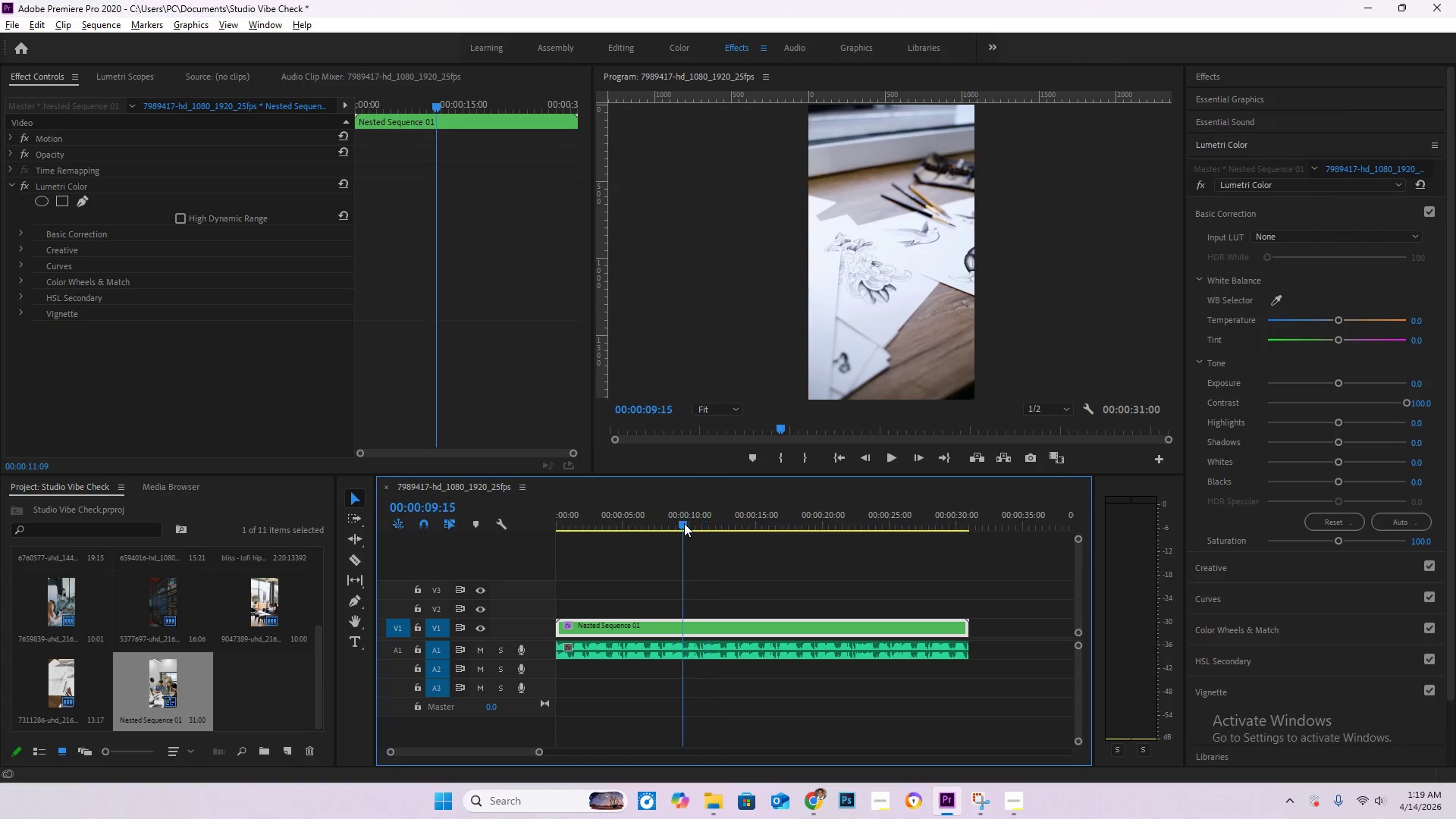 
left_click_drag(start_coordinate=[684, 523], to_coordinate=[671, 522])
 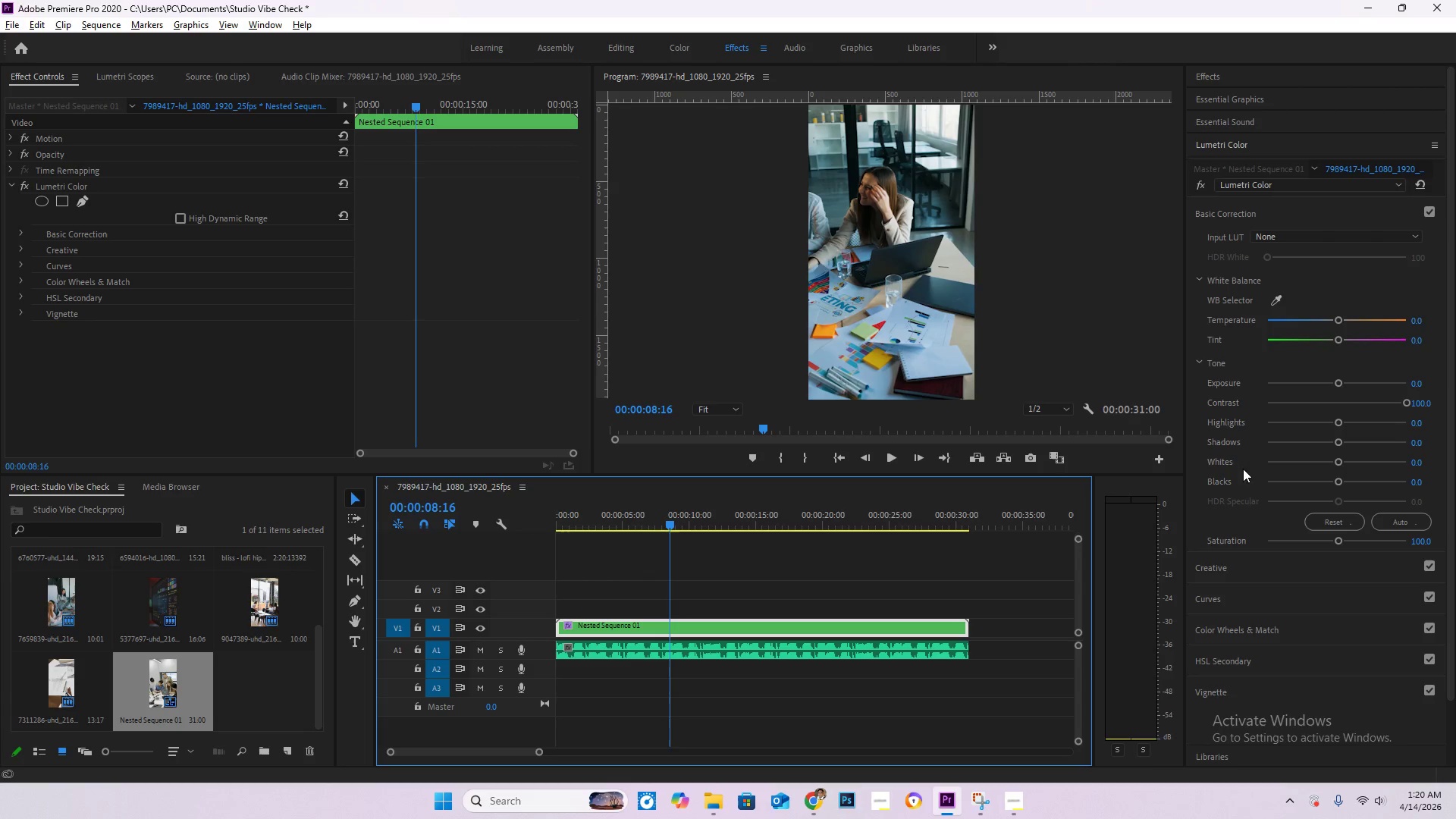 
left_click([1243, 565])
 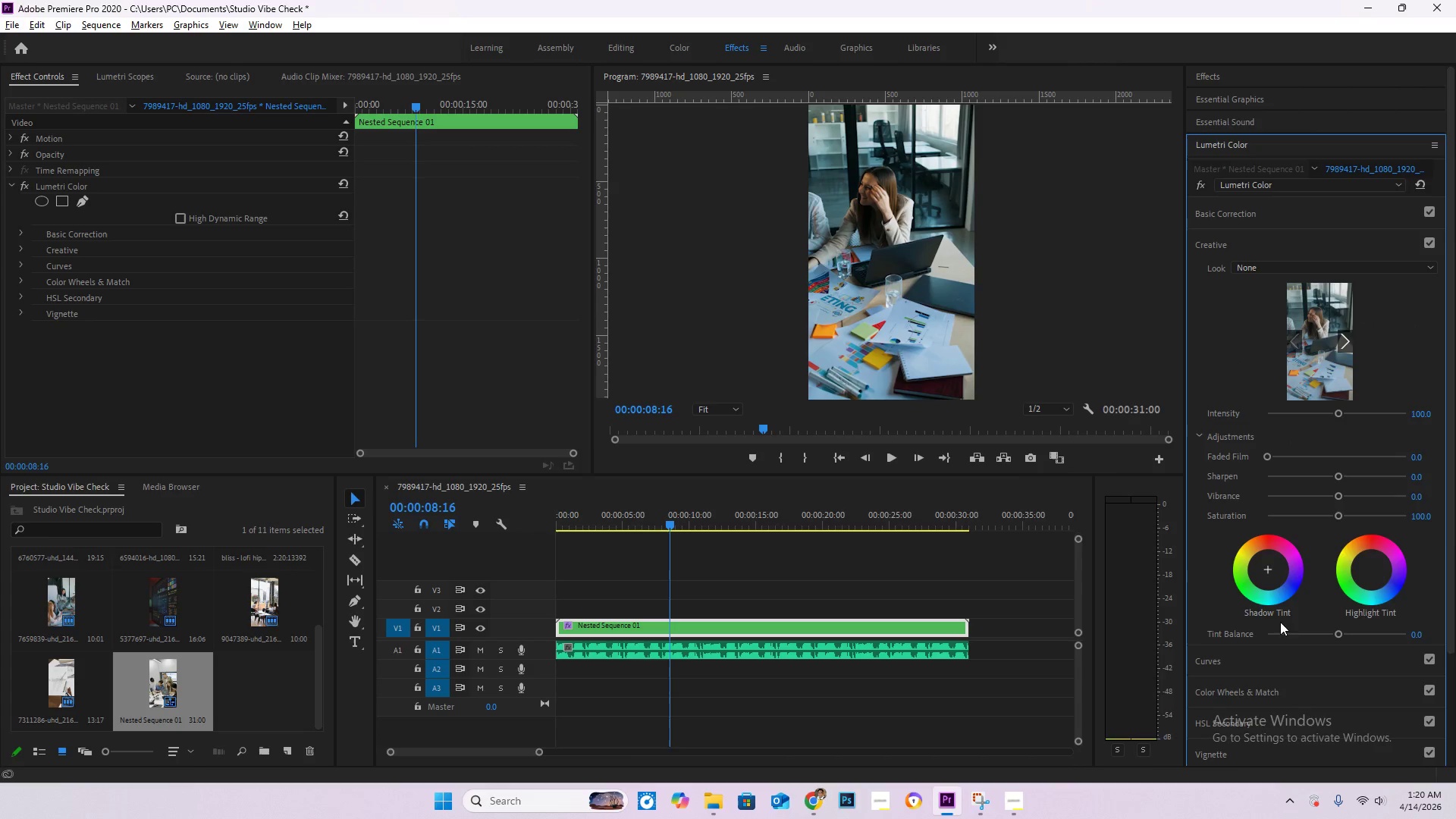 
scroll: coordinate [1301, 654], scroll_direction: down, amount: 1.0
 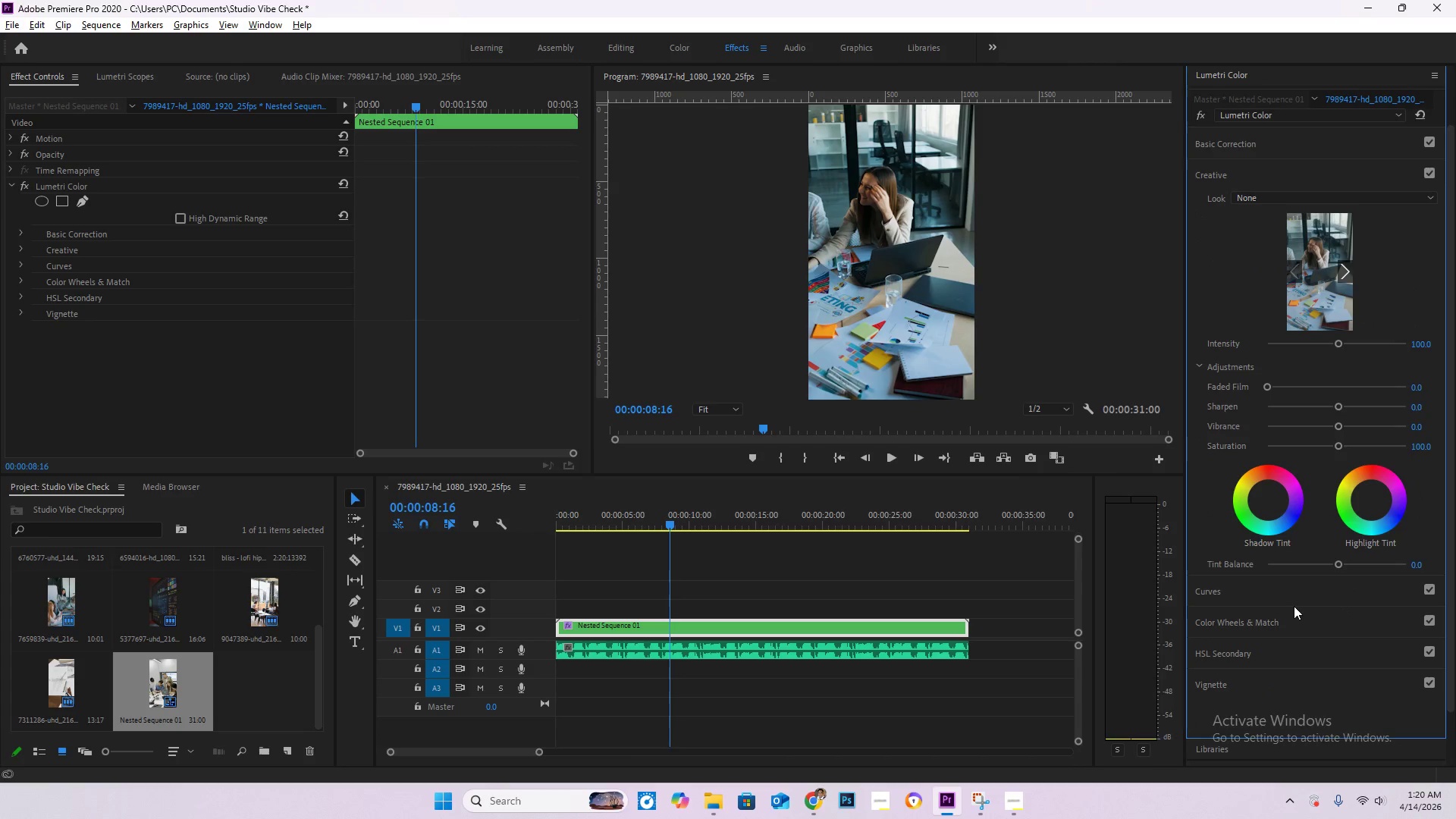 
left_click([1292, 592])
 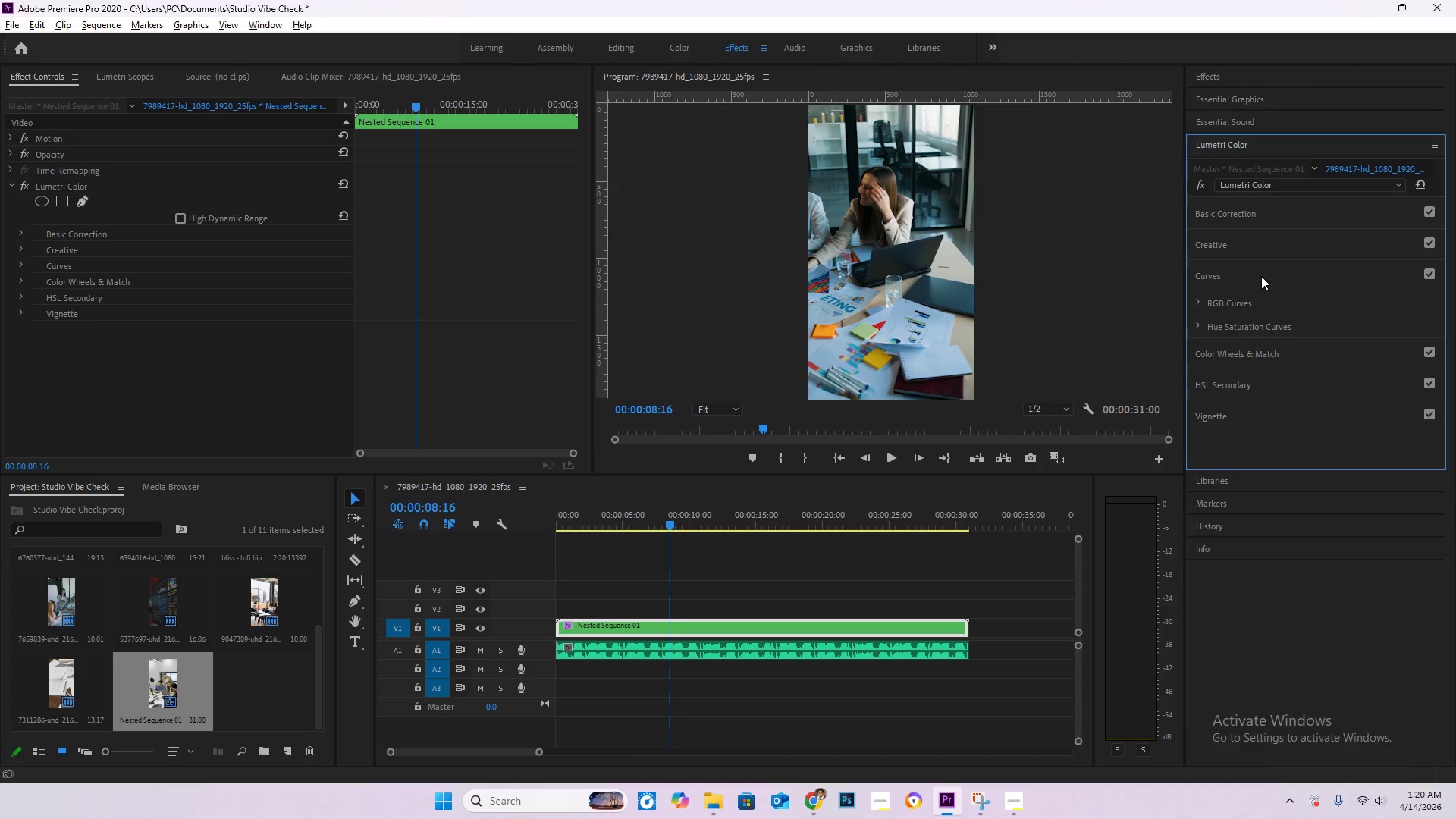 
left_click([1269, 293])
 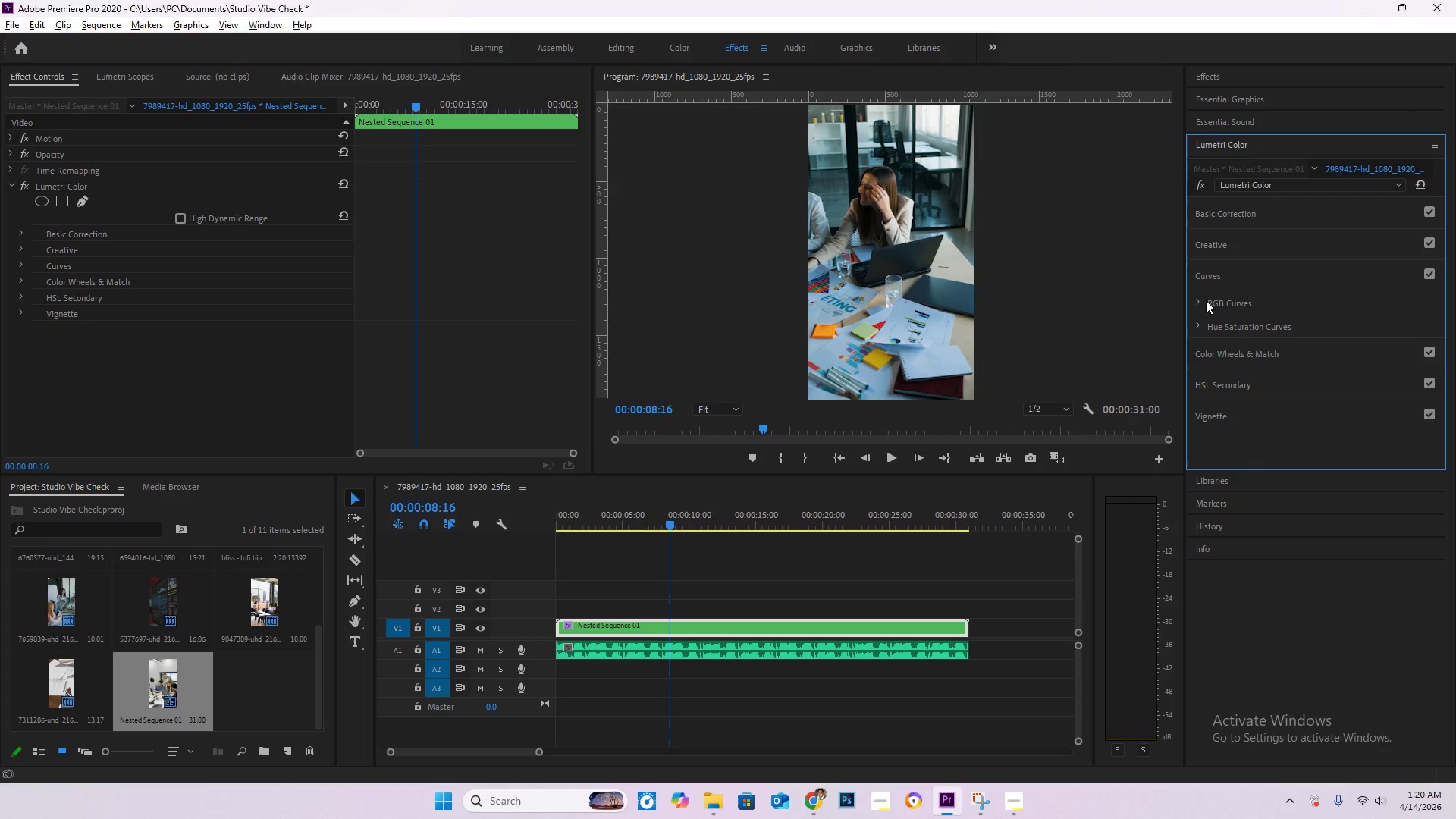 
left_click([1204, 300])
 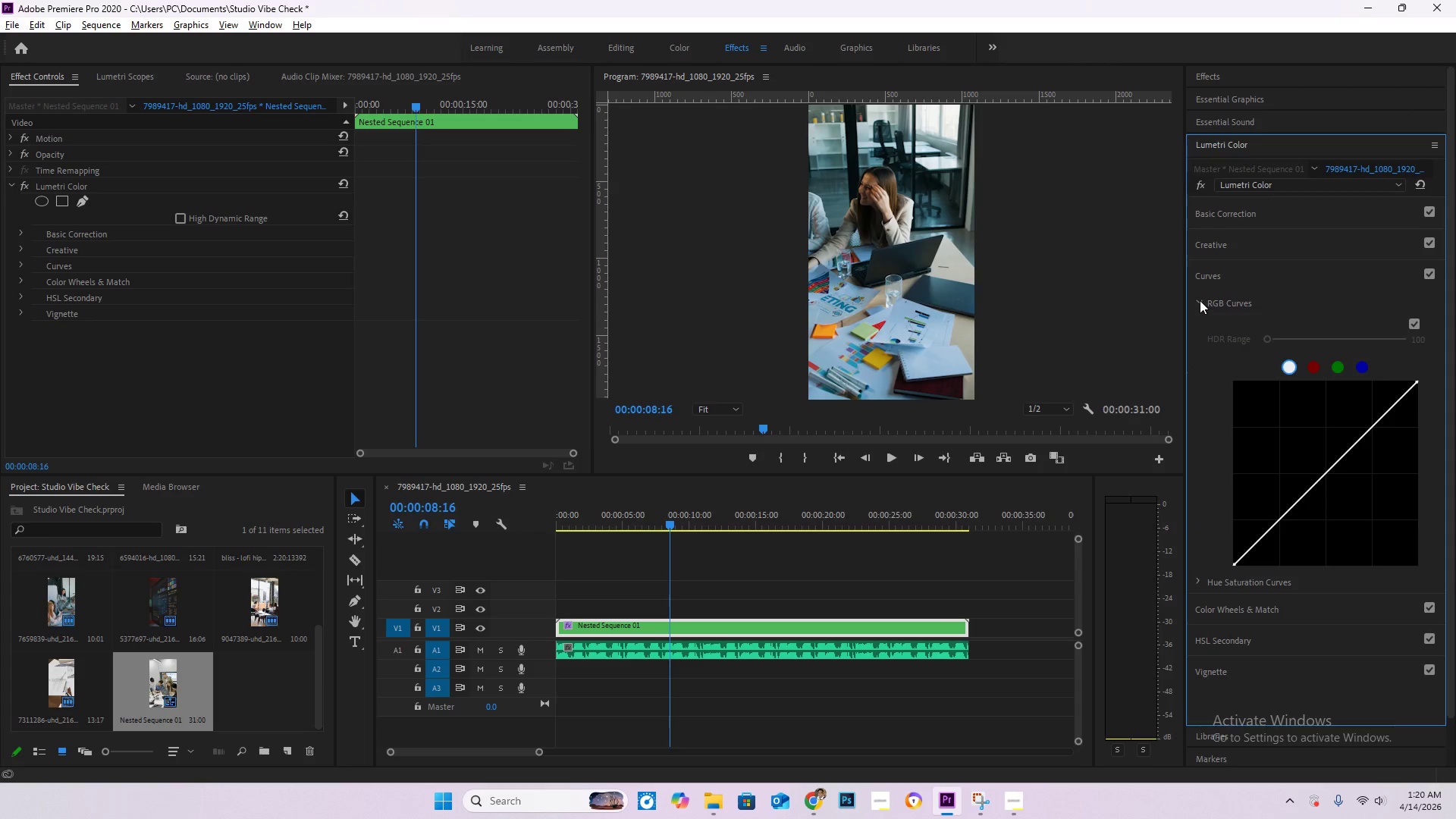 
left_click([1200, 300])
 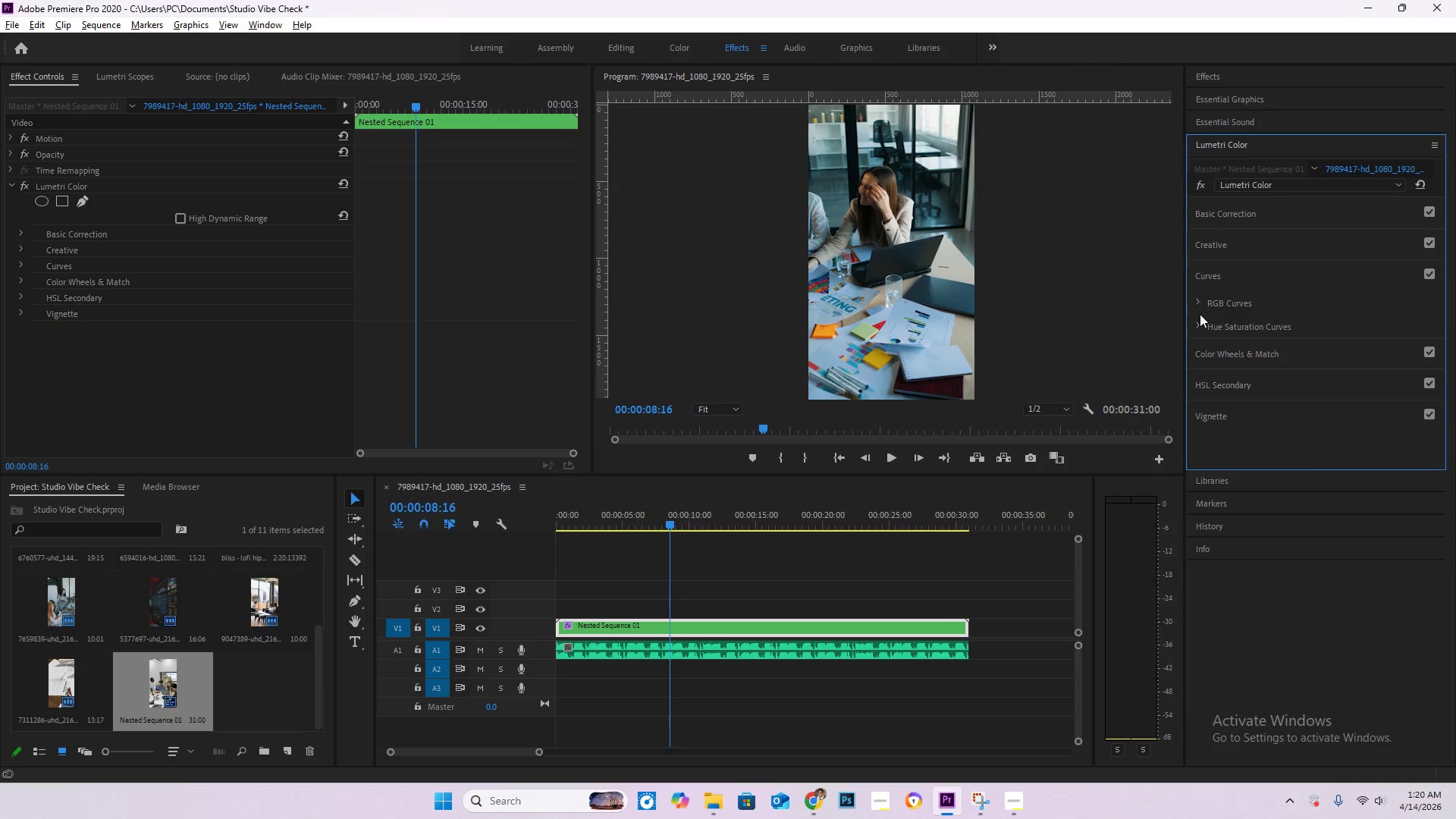 
left_click([1199, 324])
 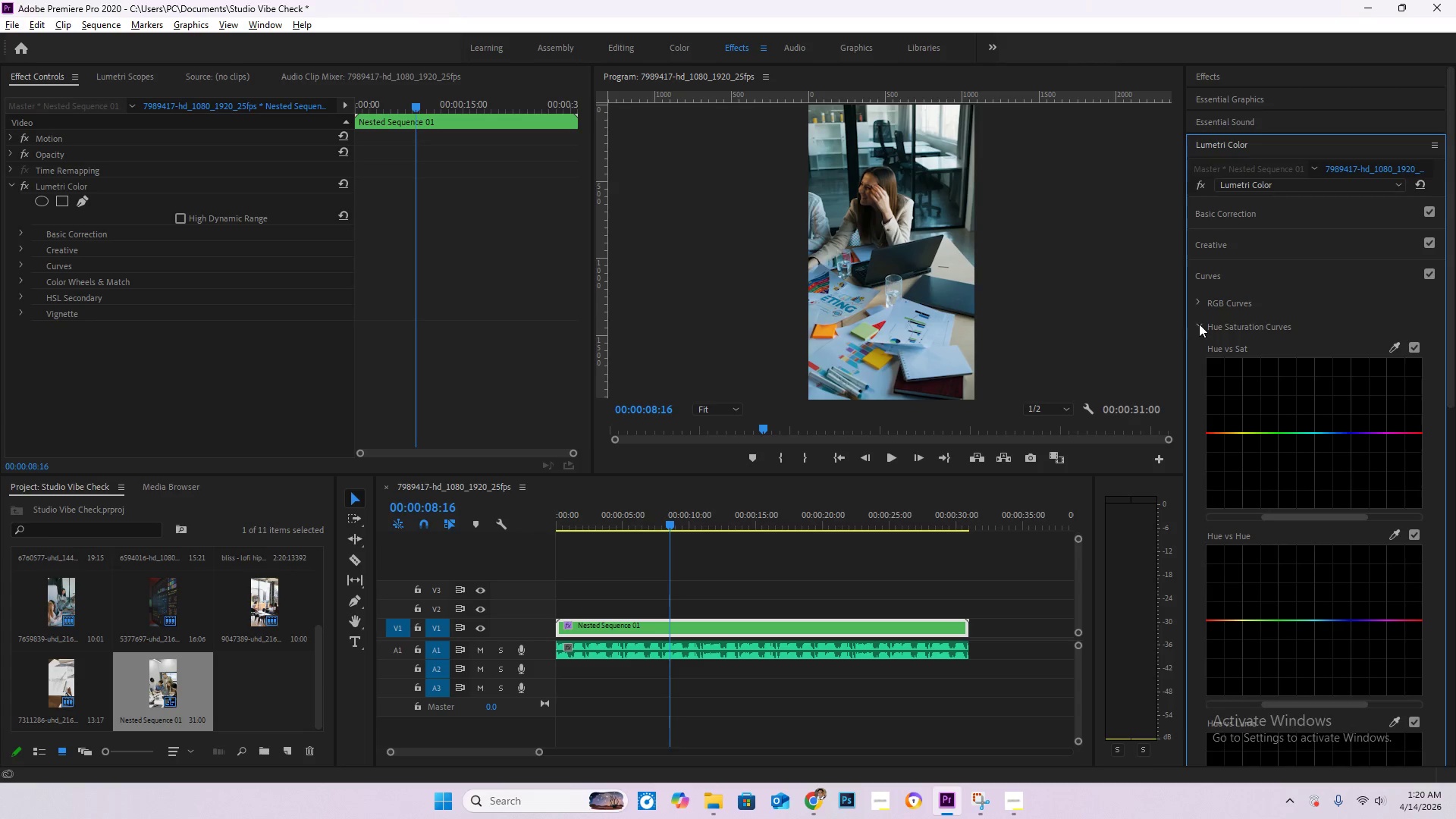 
left_click([1199, 324])
 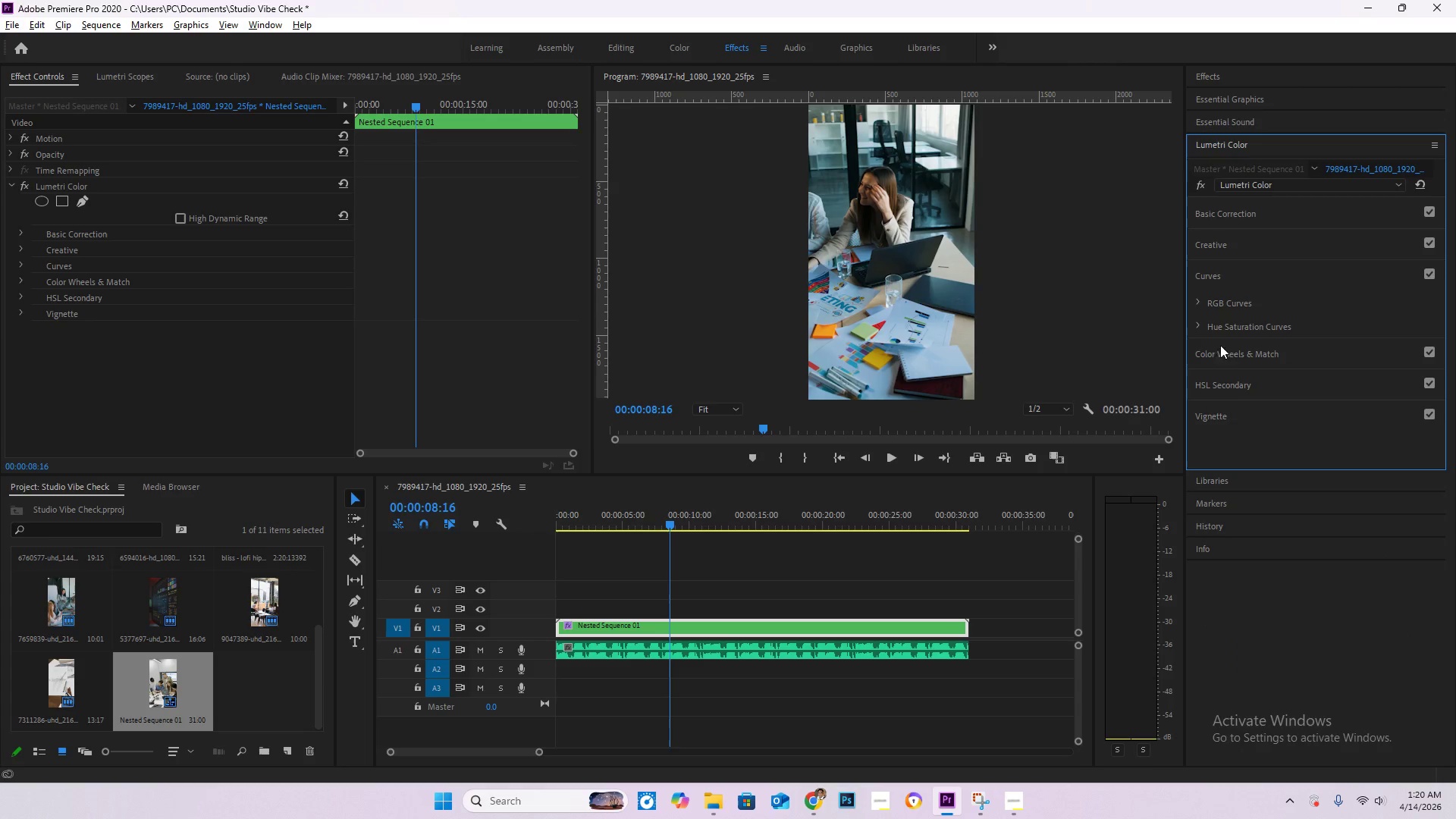 
left_click([1226, 350])
 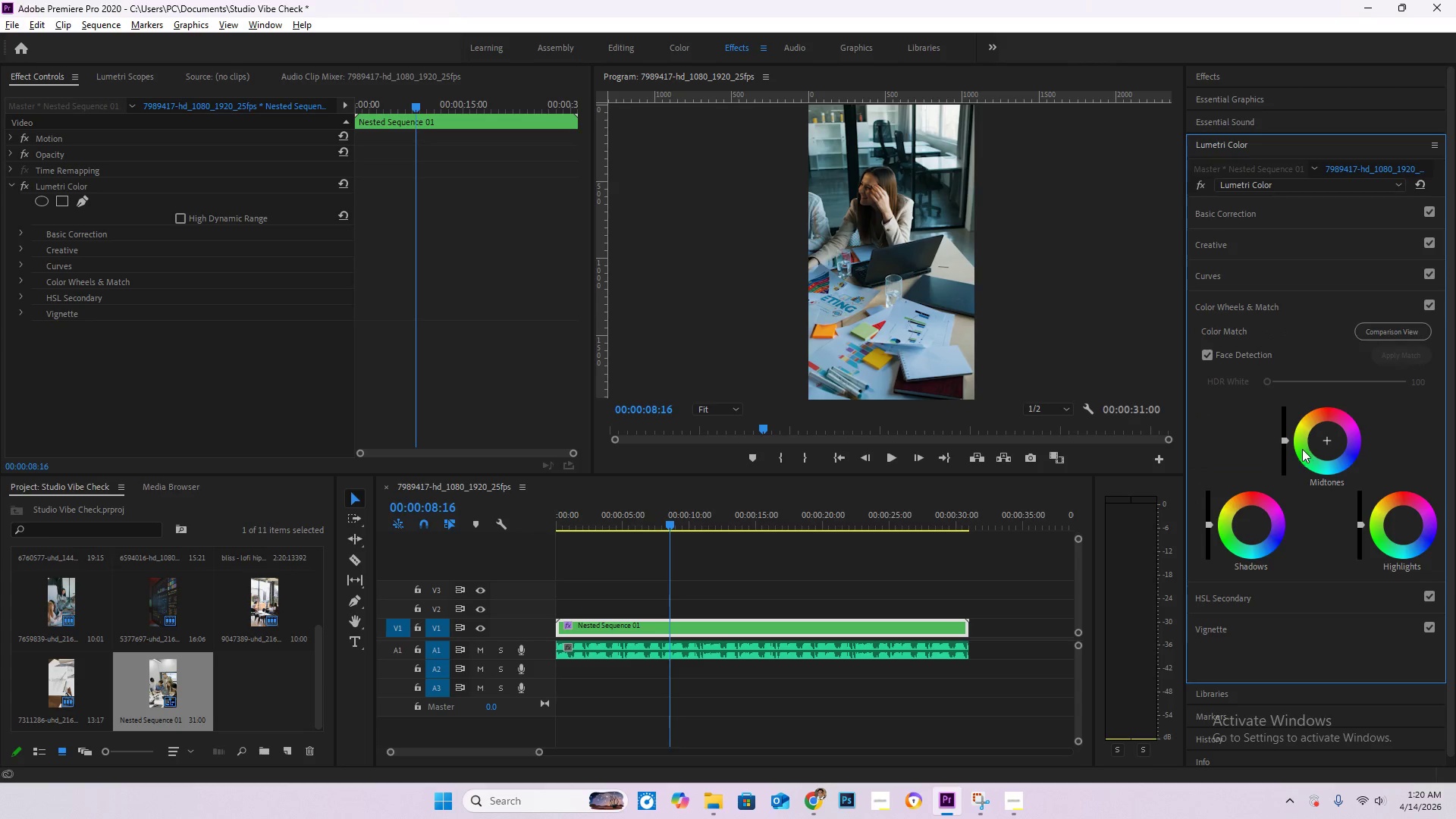 
scroll: coordinate [1308, 488], scroll_direction: down, amount: 2.0
 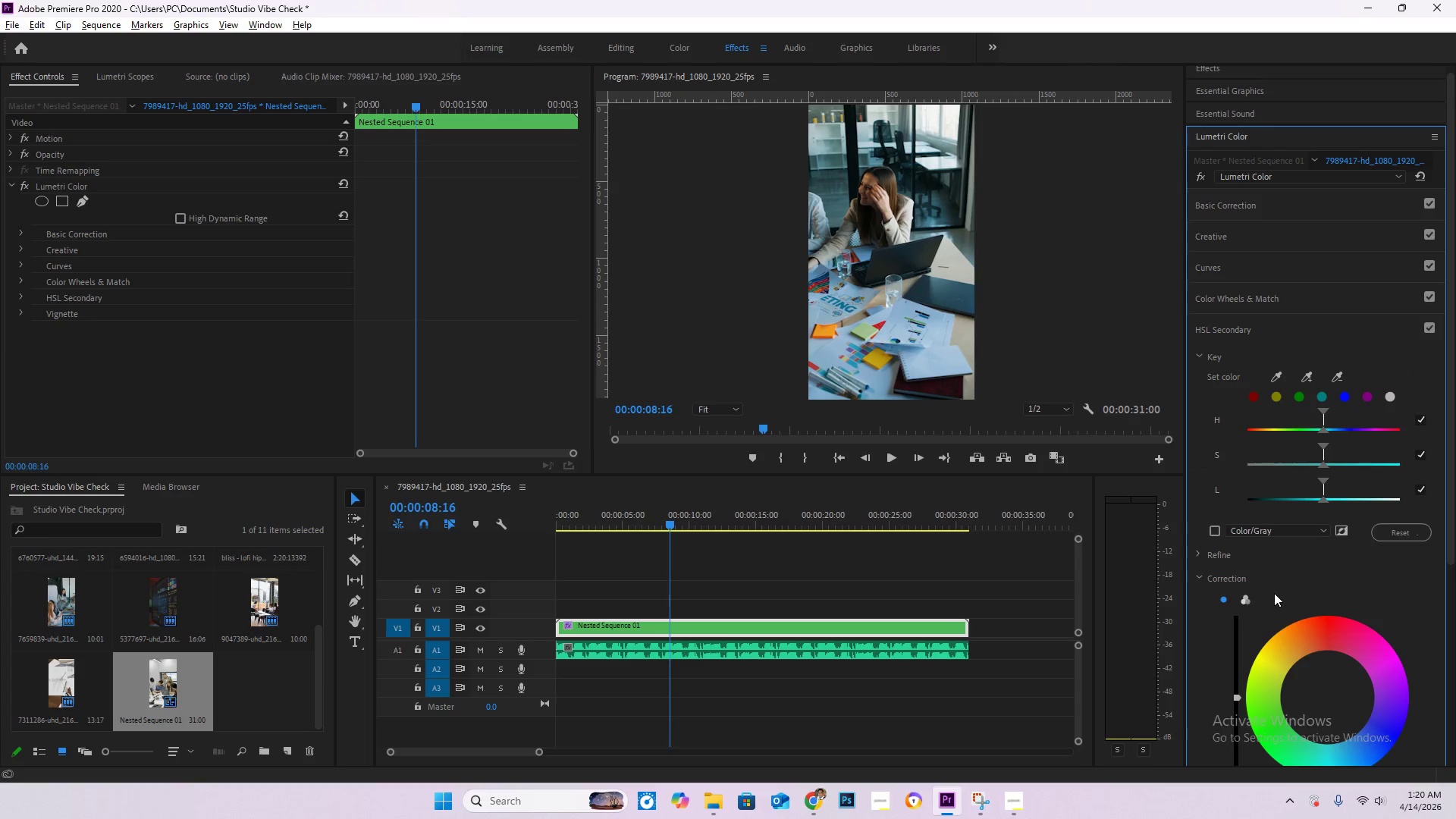 
scroll: coordinate [1253, 546], scroll_direction: up, amount: 5.0
 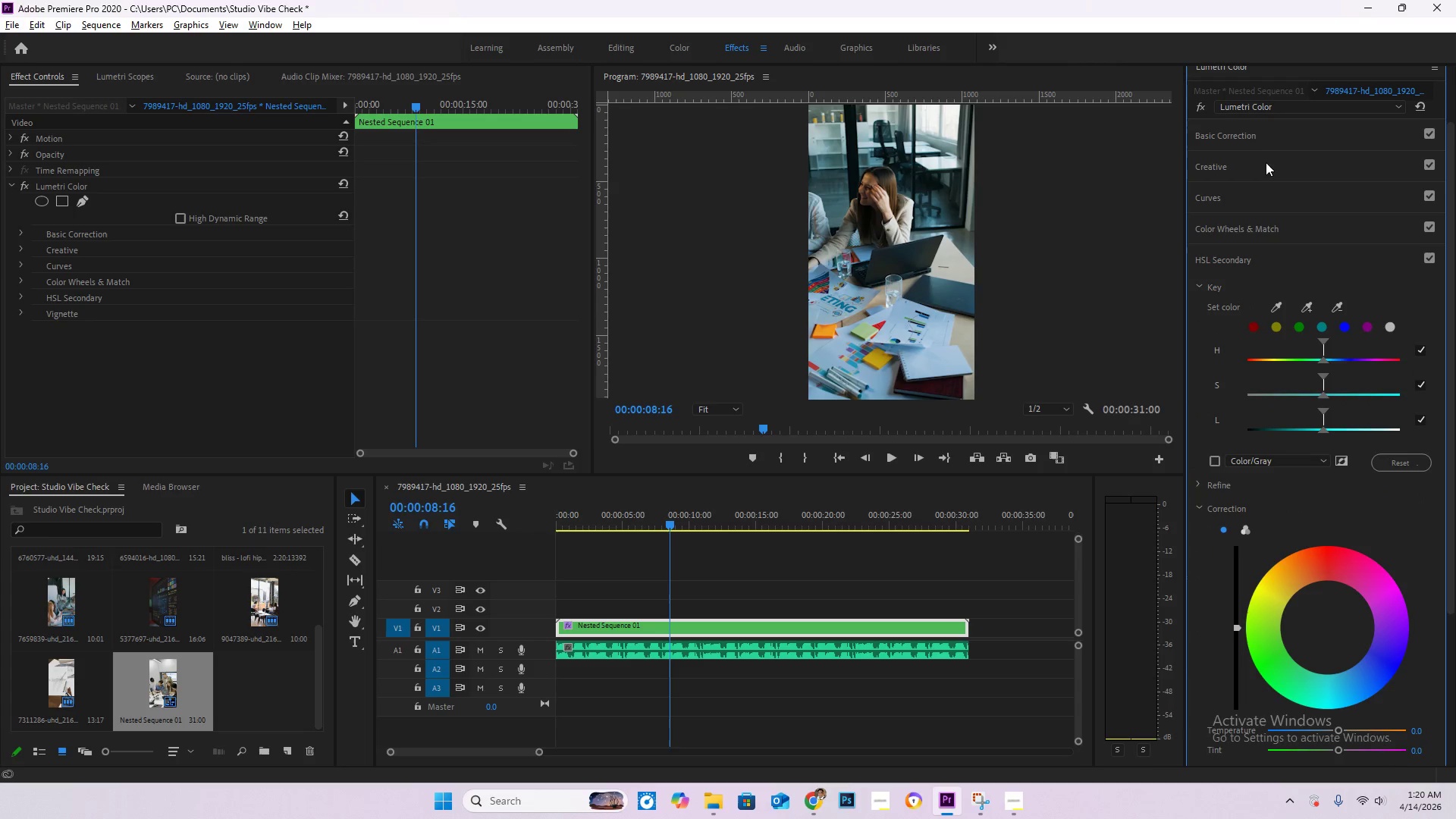 
left_click([1265, 155])
 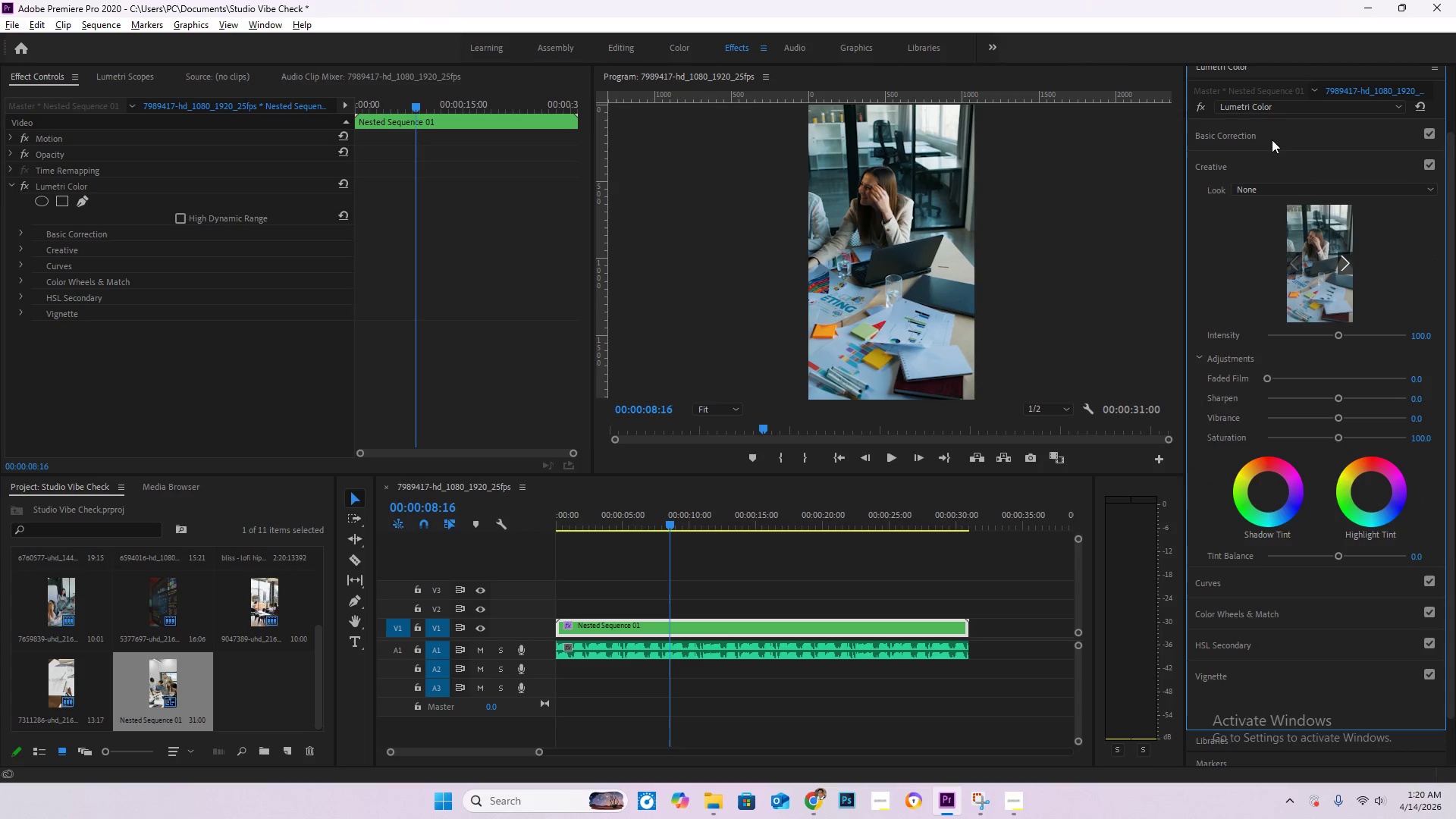 
left_click([1272, 140])
 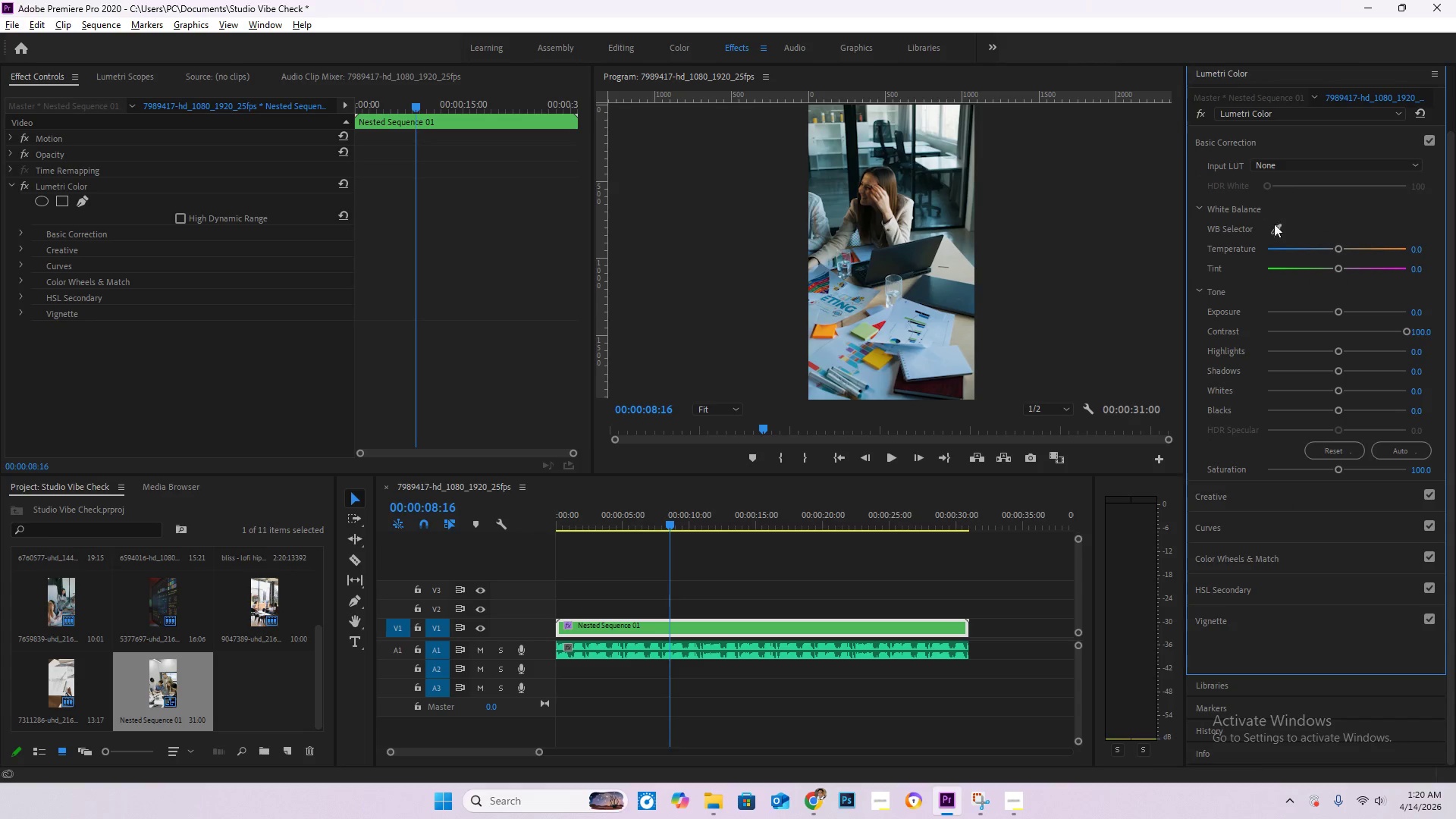 
left_click([1260, 140])
 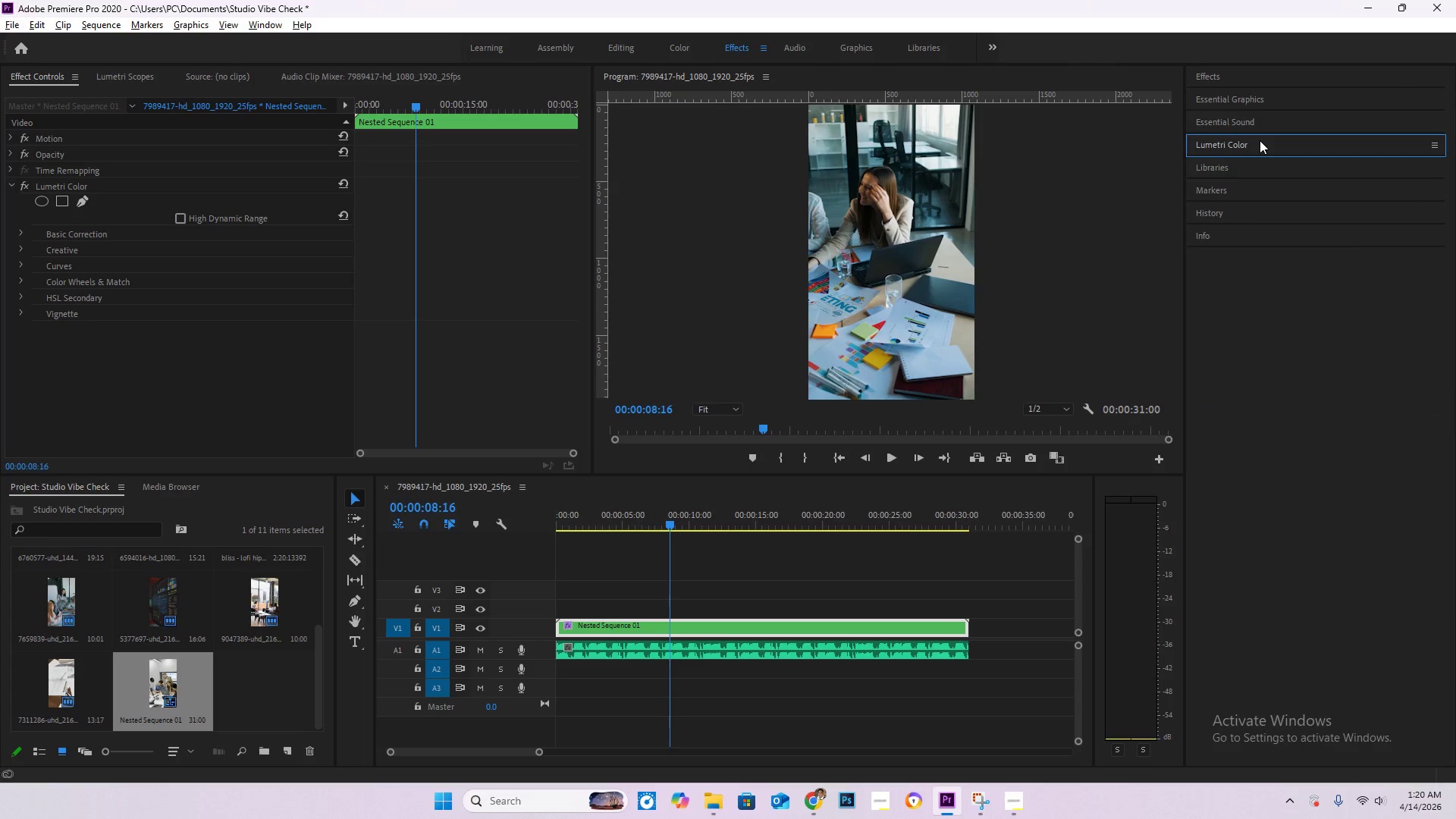 
double_click([1258, 141])
 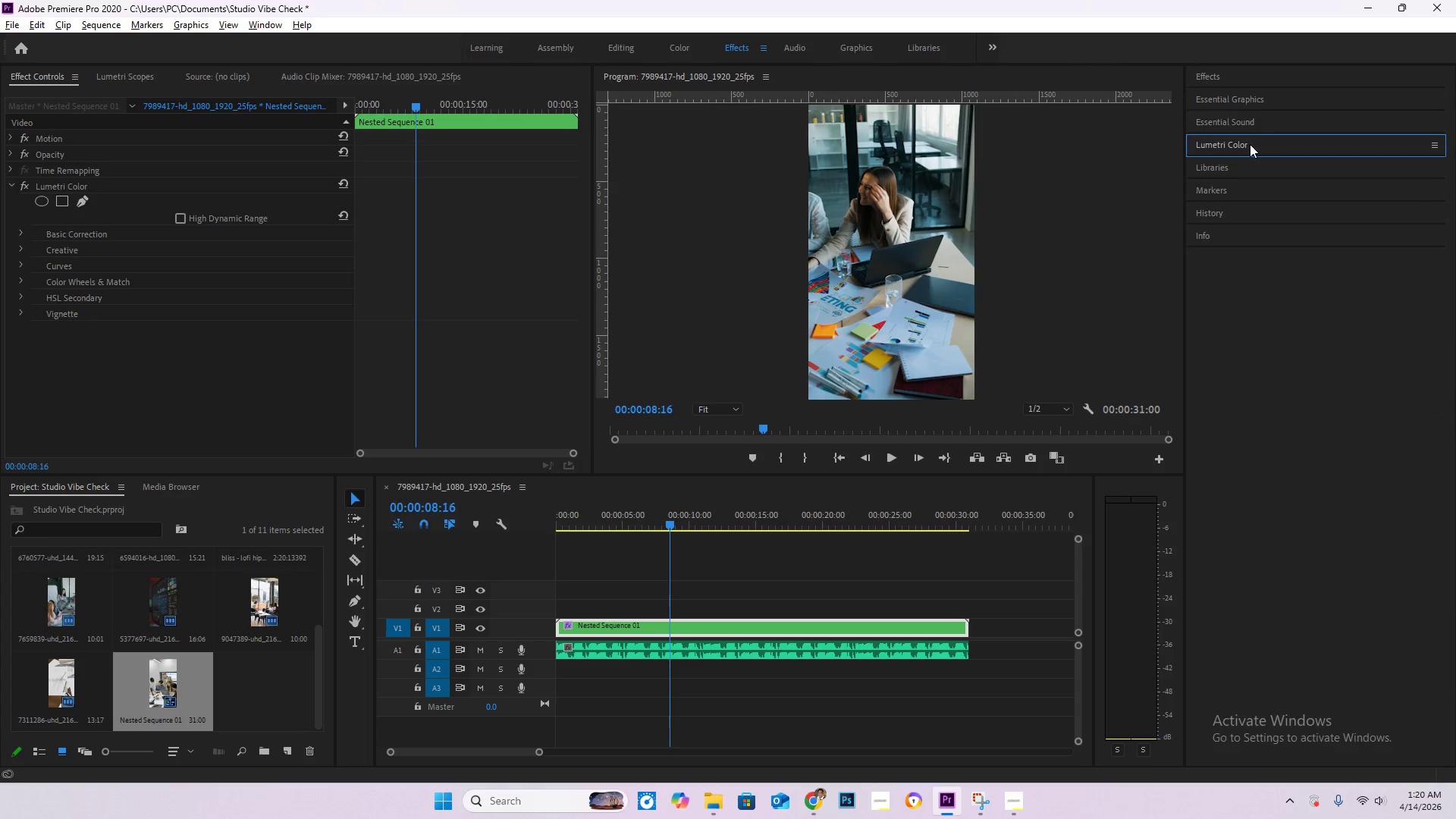 
left_click([1240, 144])
 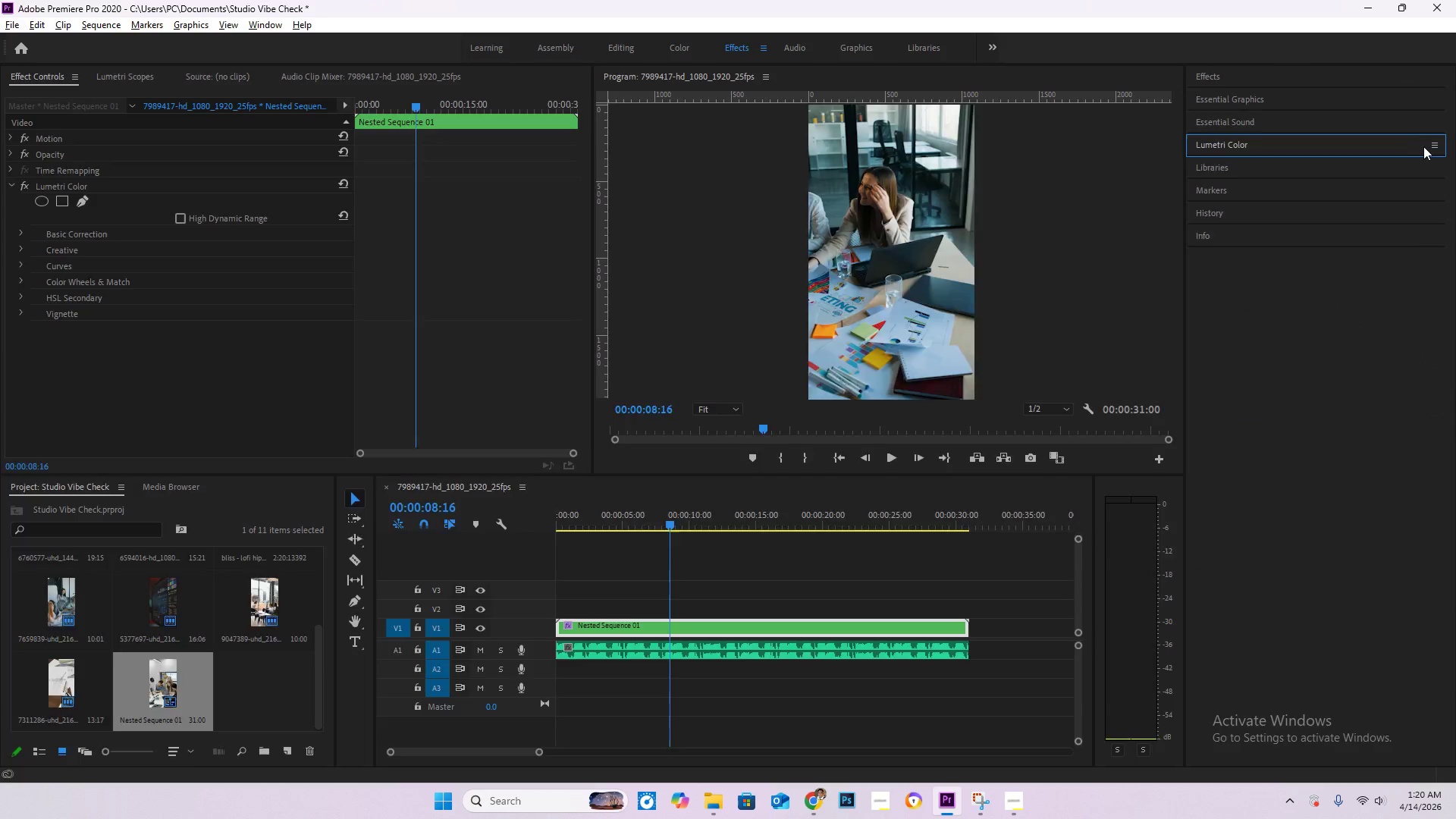 
left_click([1436, 149])
 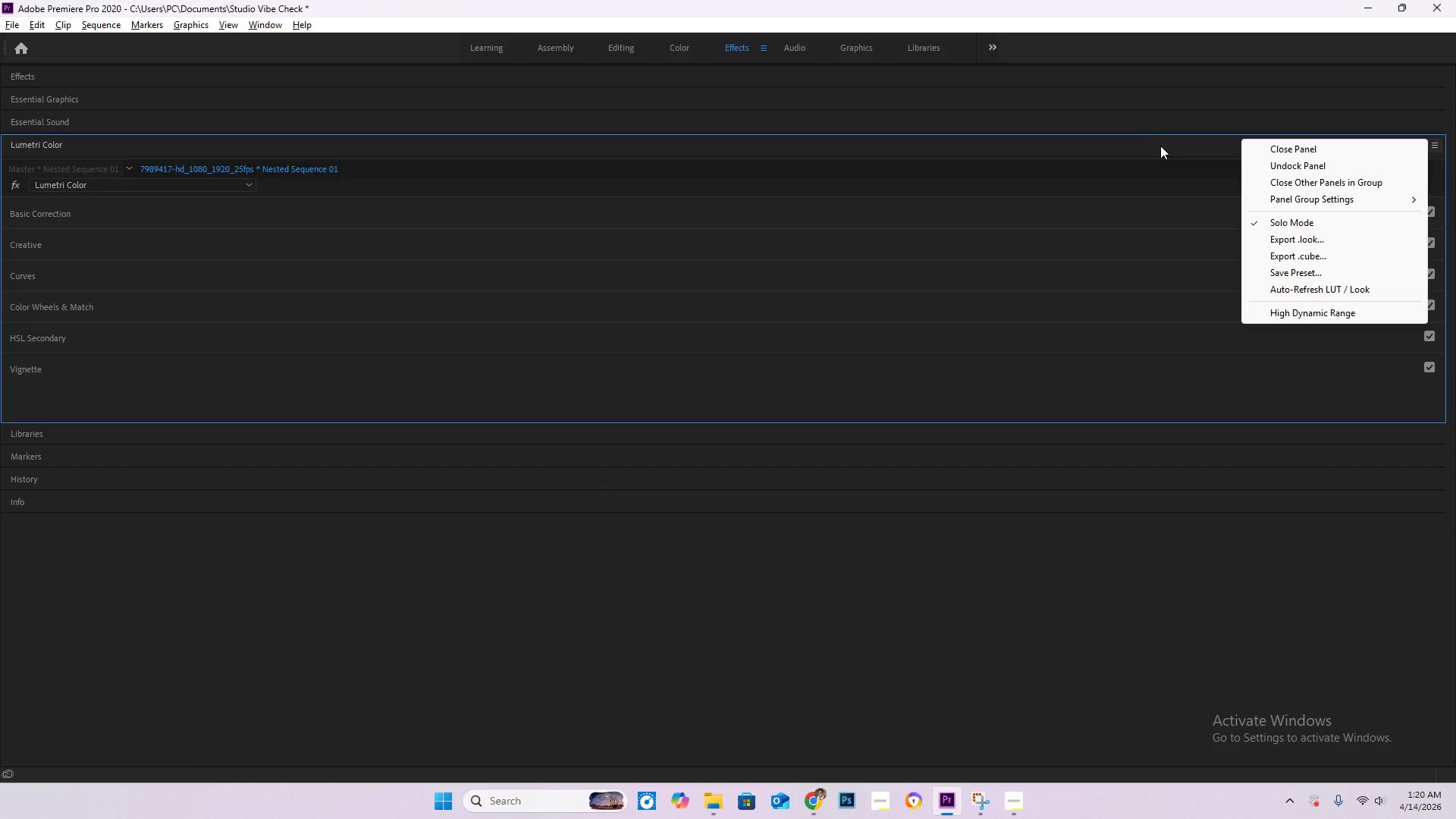 
left_click([1147, 143])
 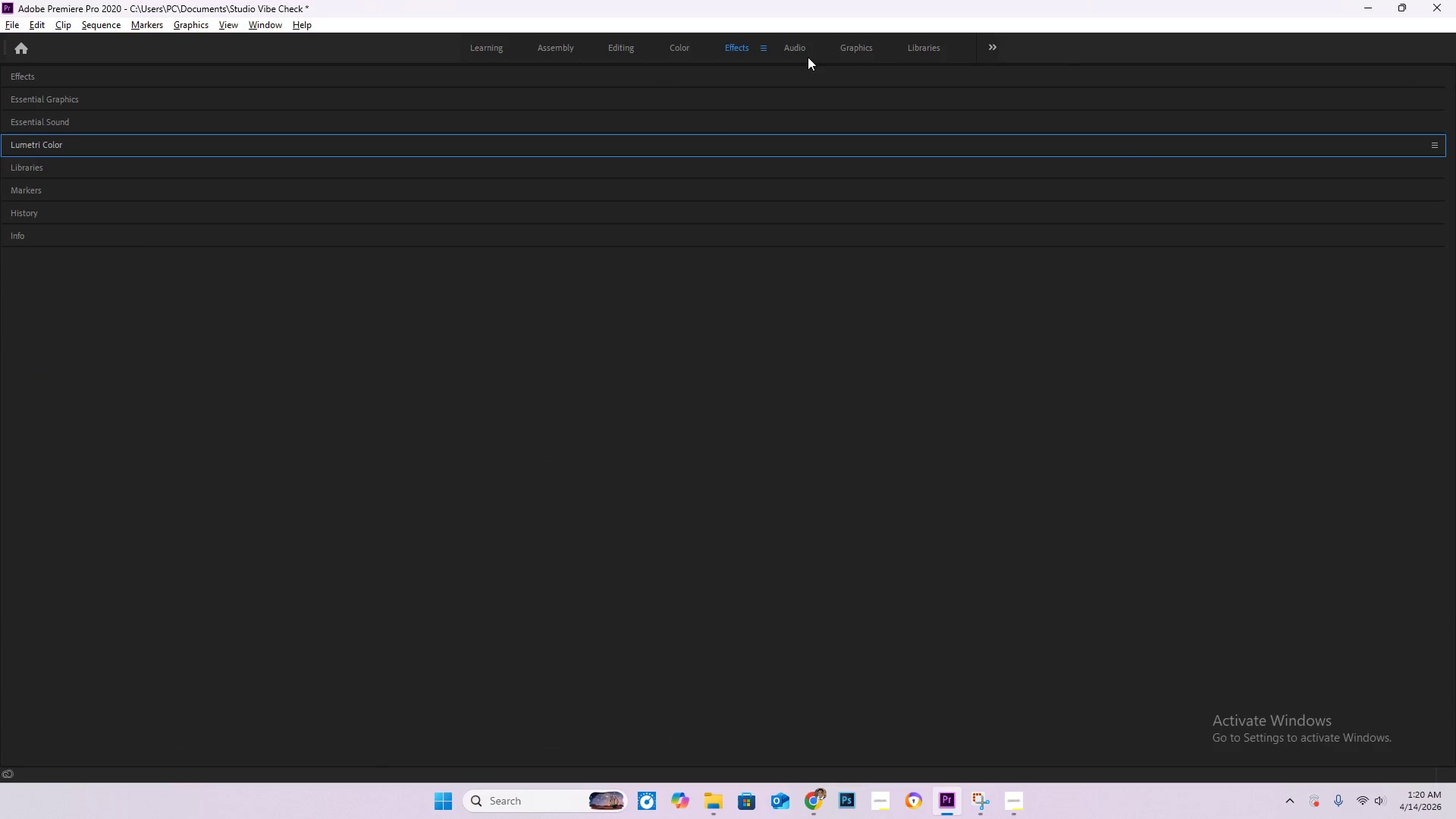 
left_click([800, 49])
 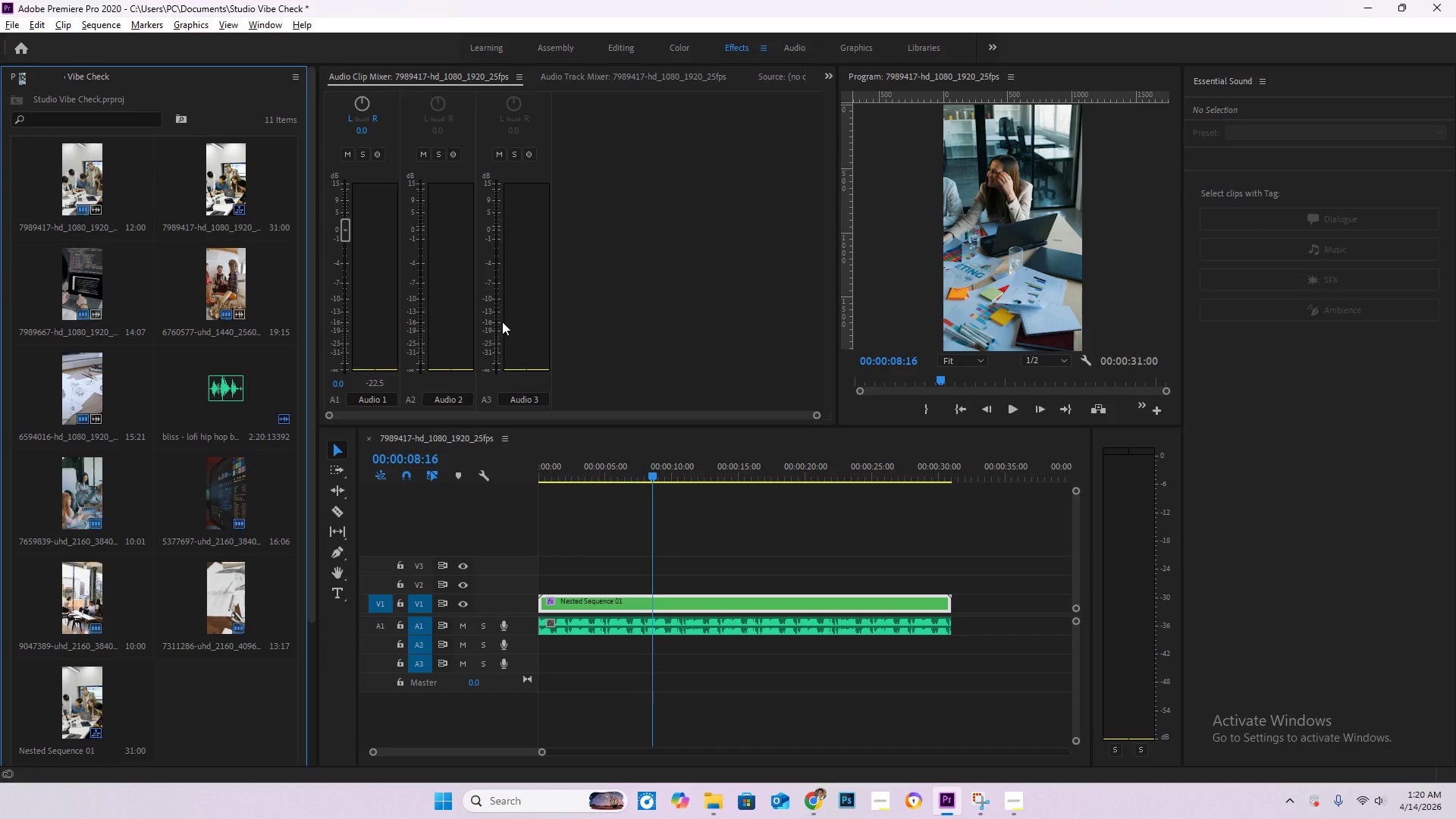 
wait(9.03)
 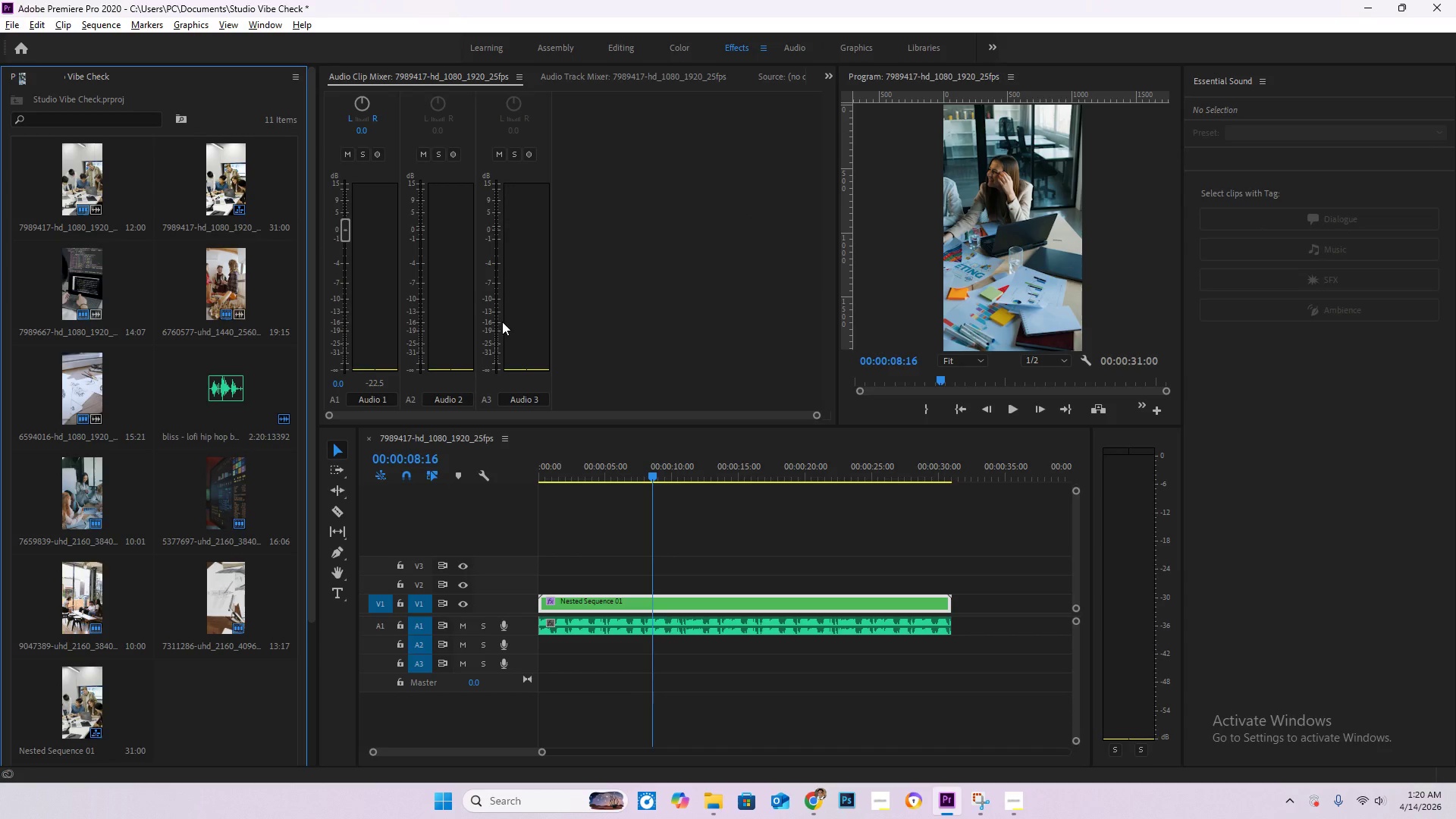 
left_click([1269, 168])
 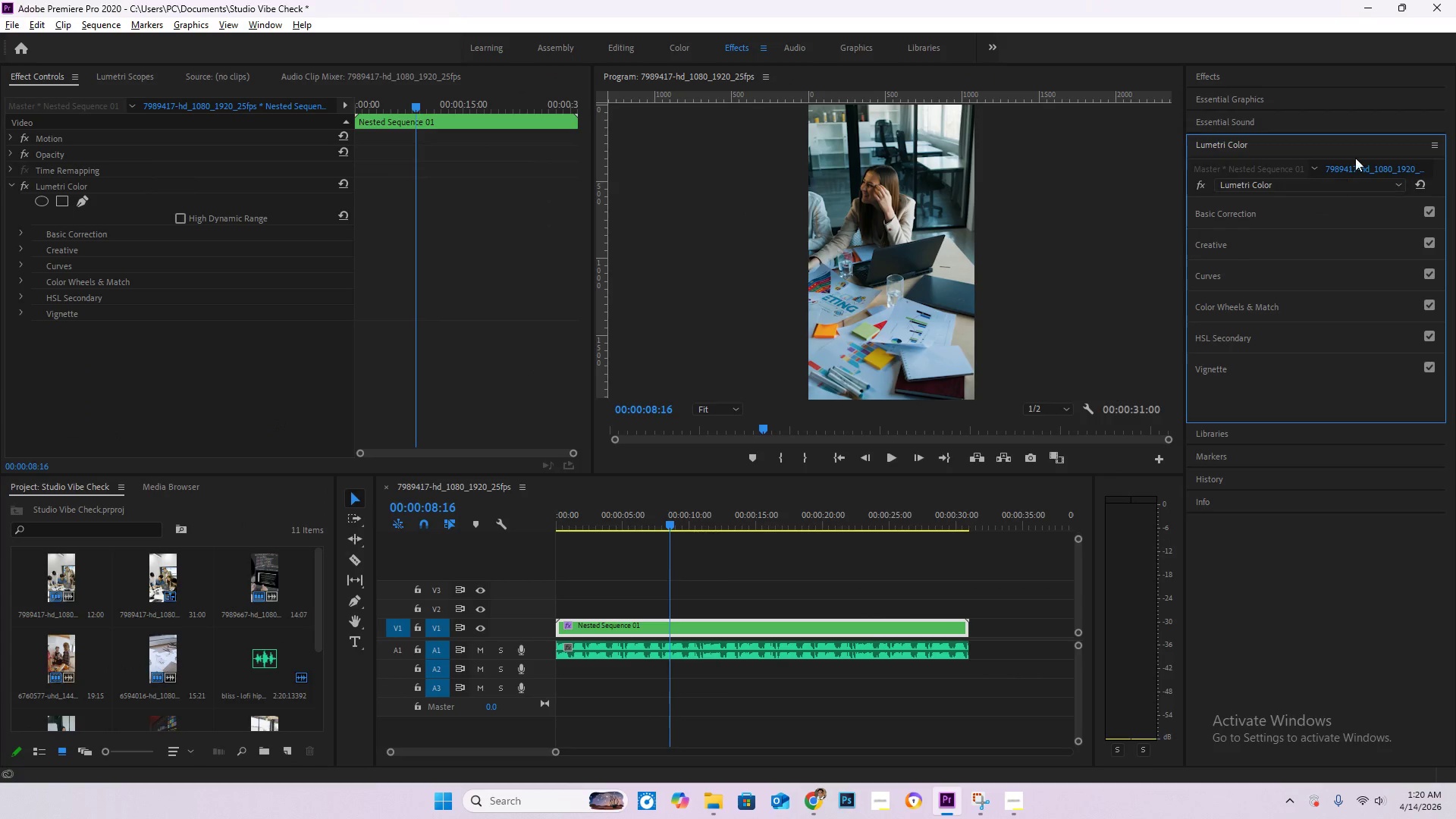 
left_click([1266, 168])
 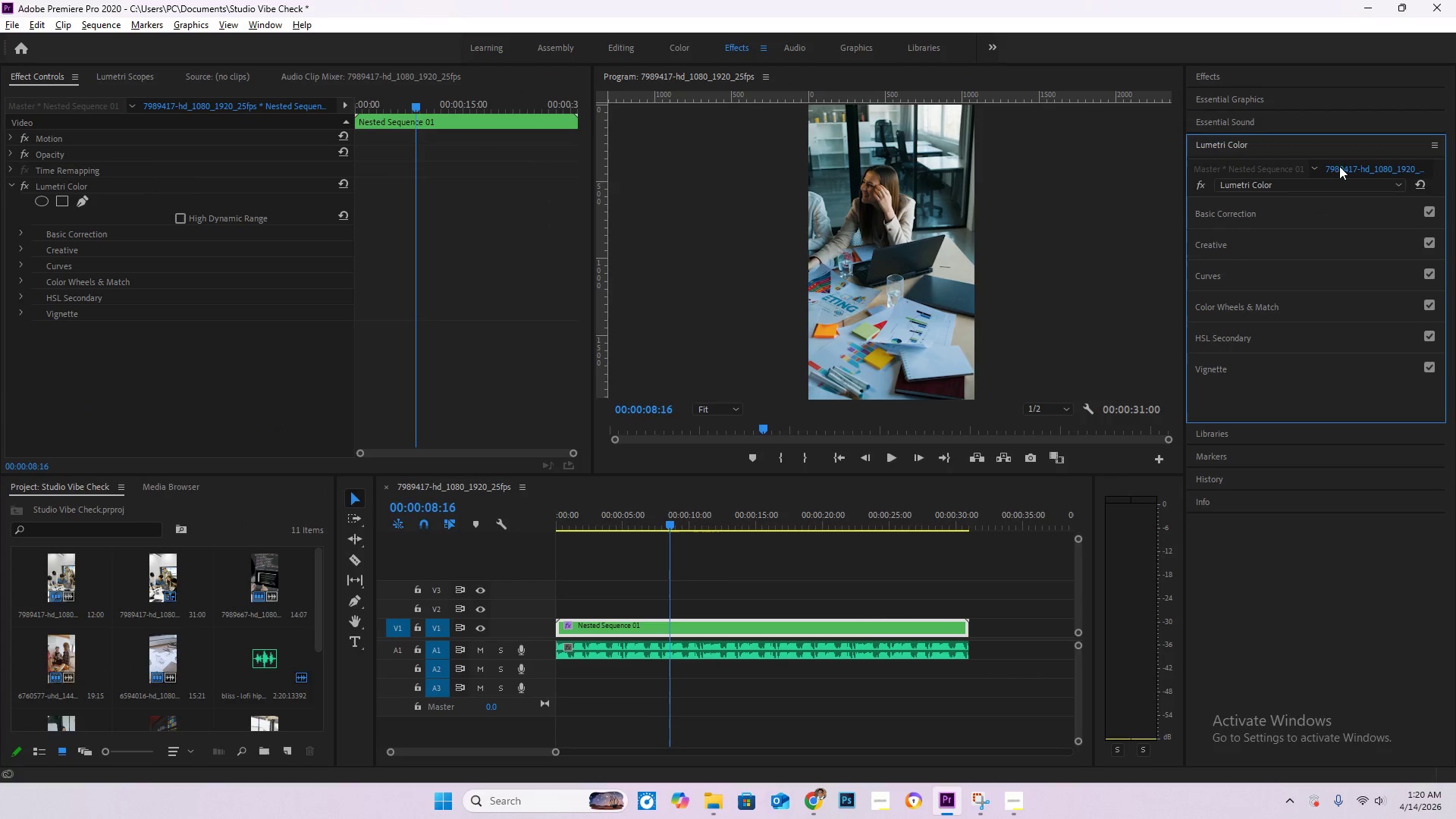 
left_click([1345, 168])
 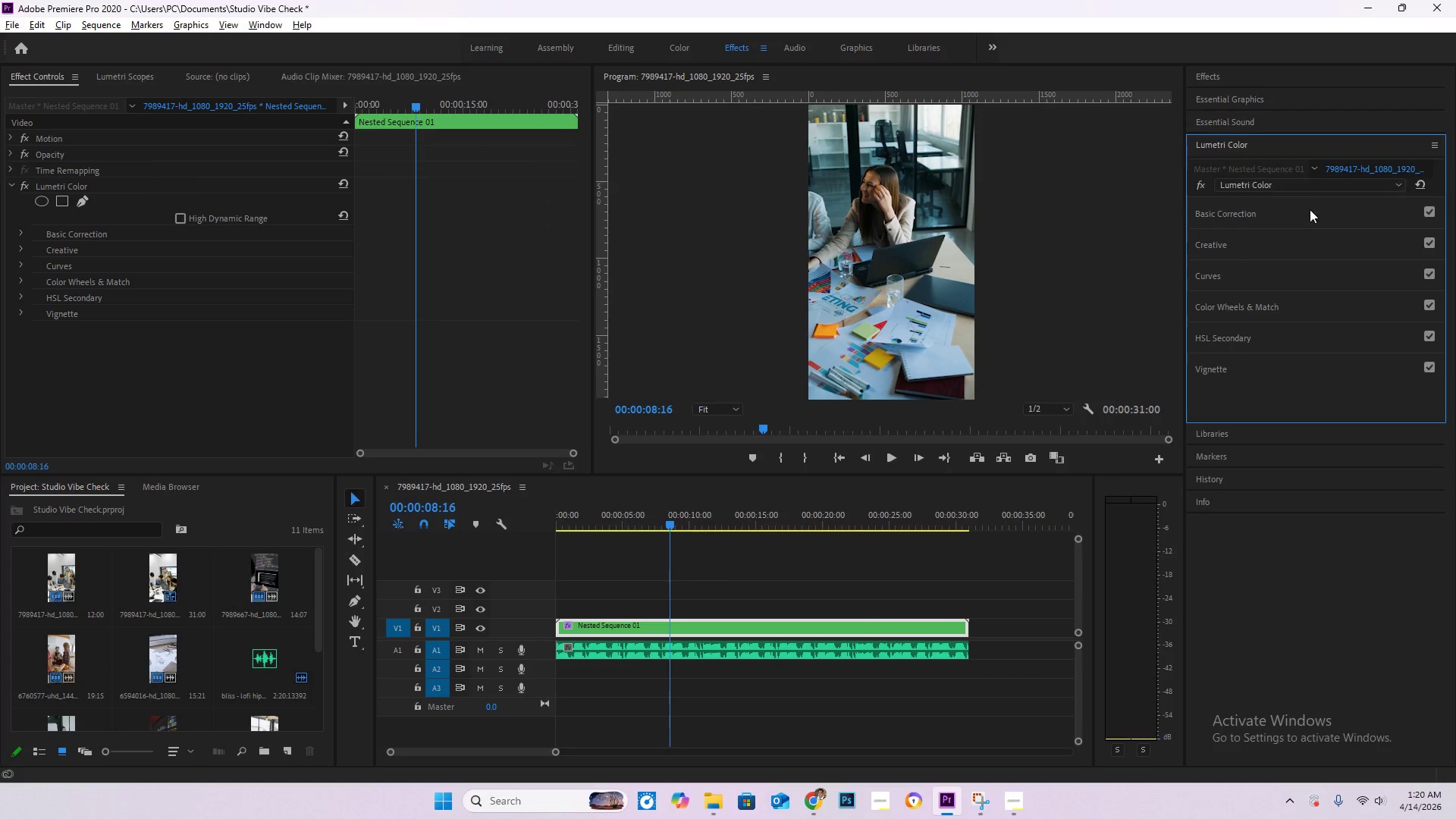 
left_click([1309, 210])
 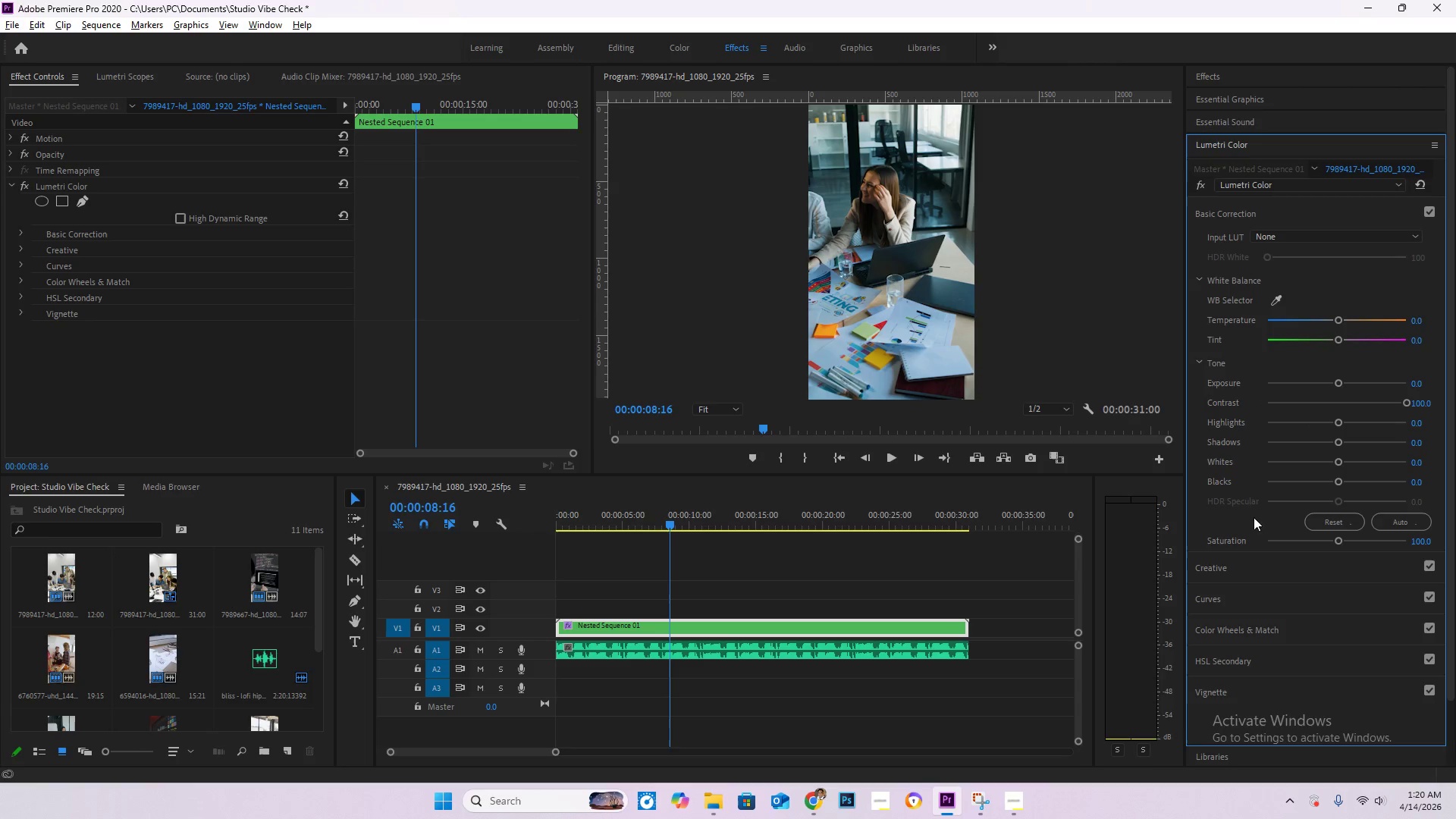 
left_click_drag(start_coordinate=[1341, 539], to_coordinate=[1351, 564])
 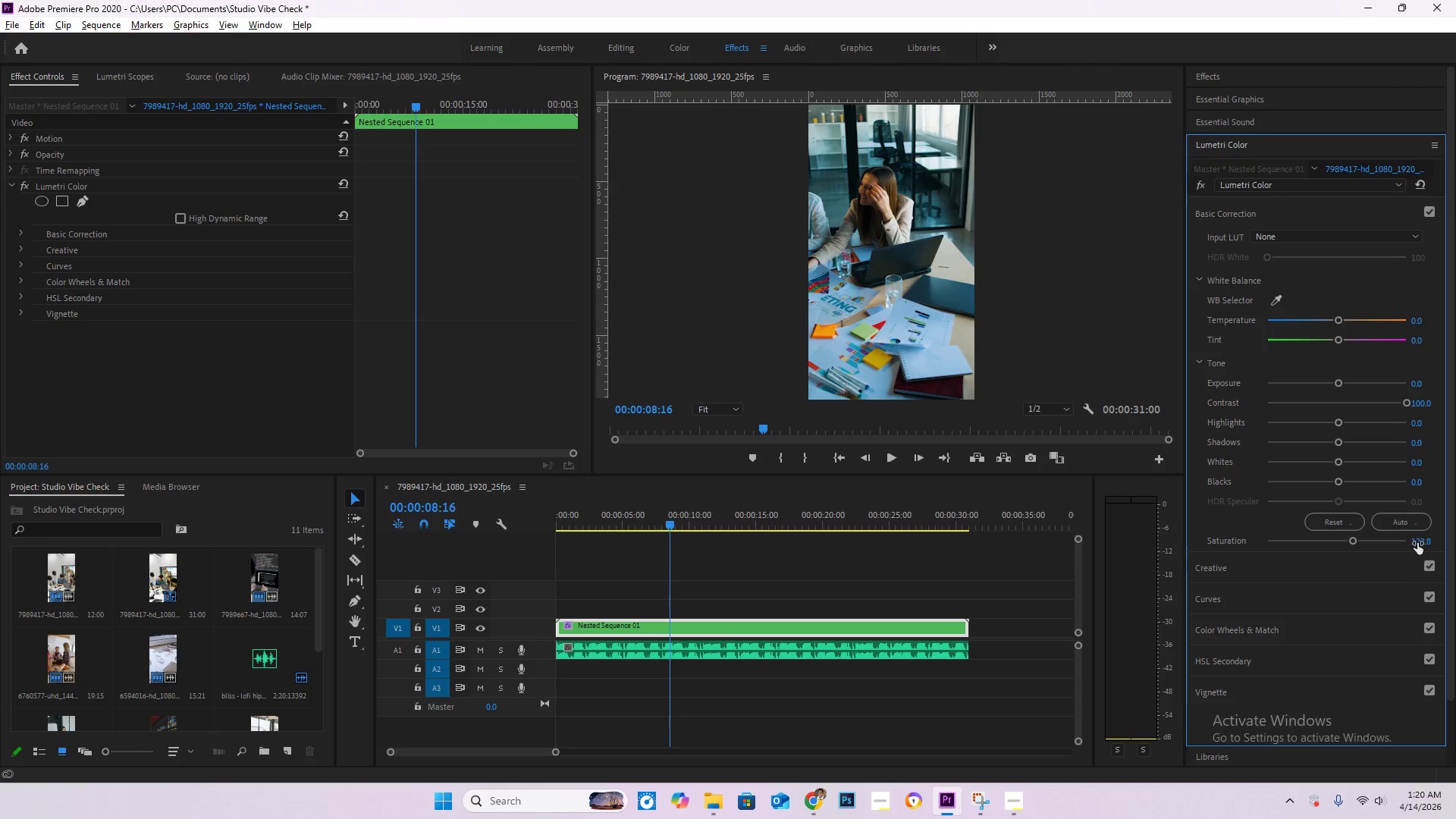 
left_click([1417, 543])
 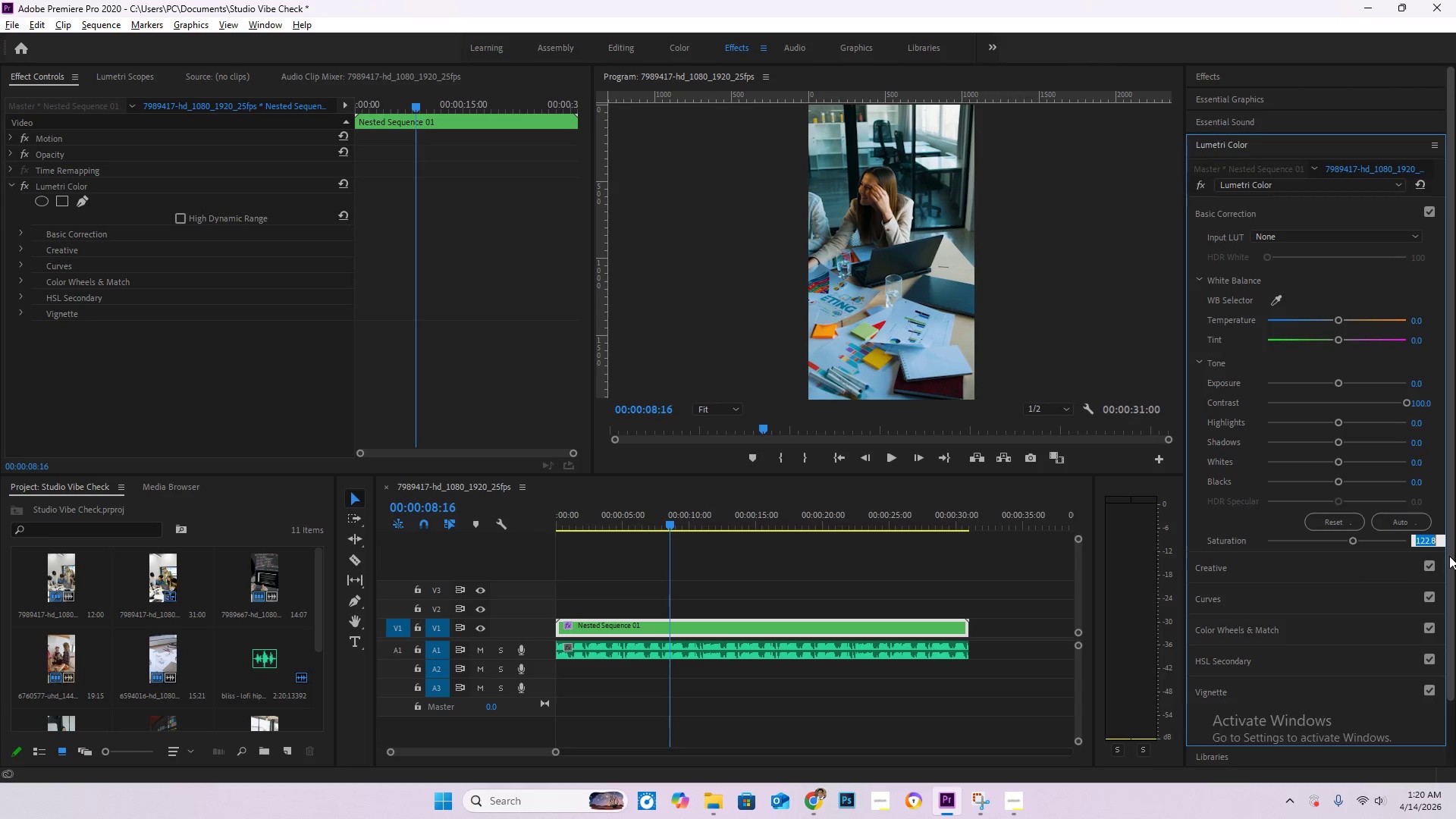 
key(Numpad1)
 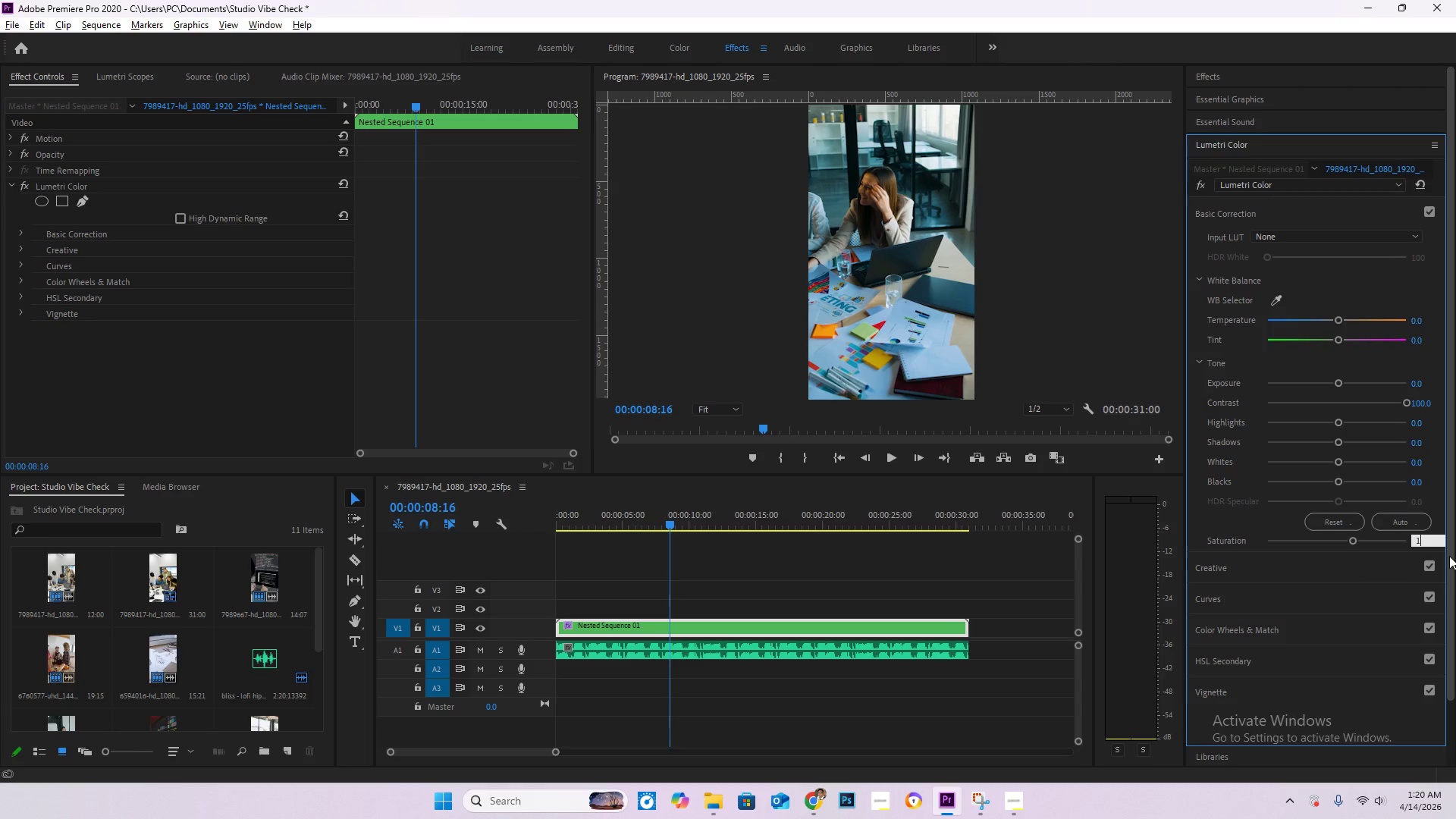 
key(Numpad0)
 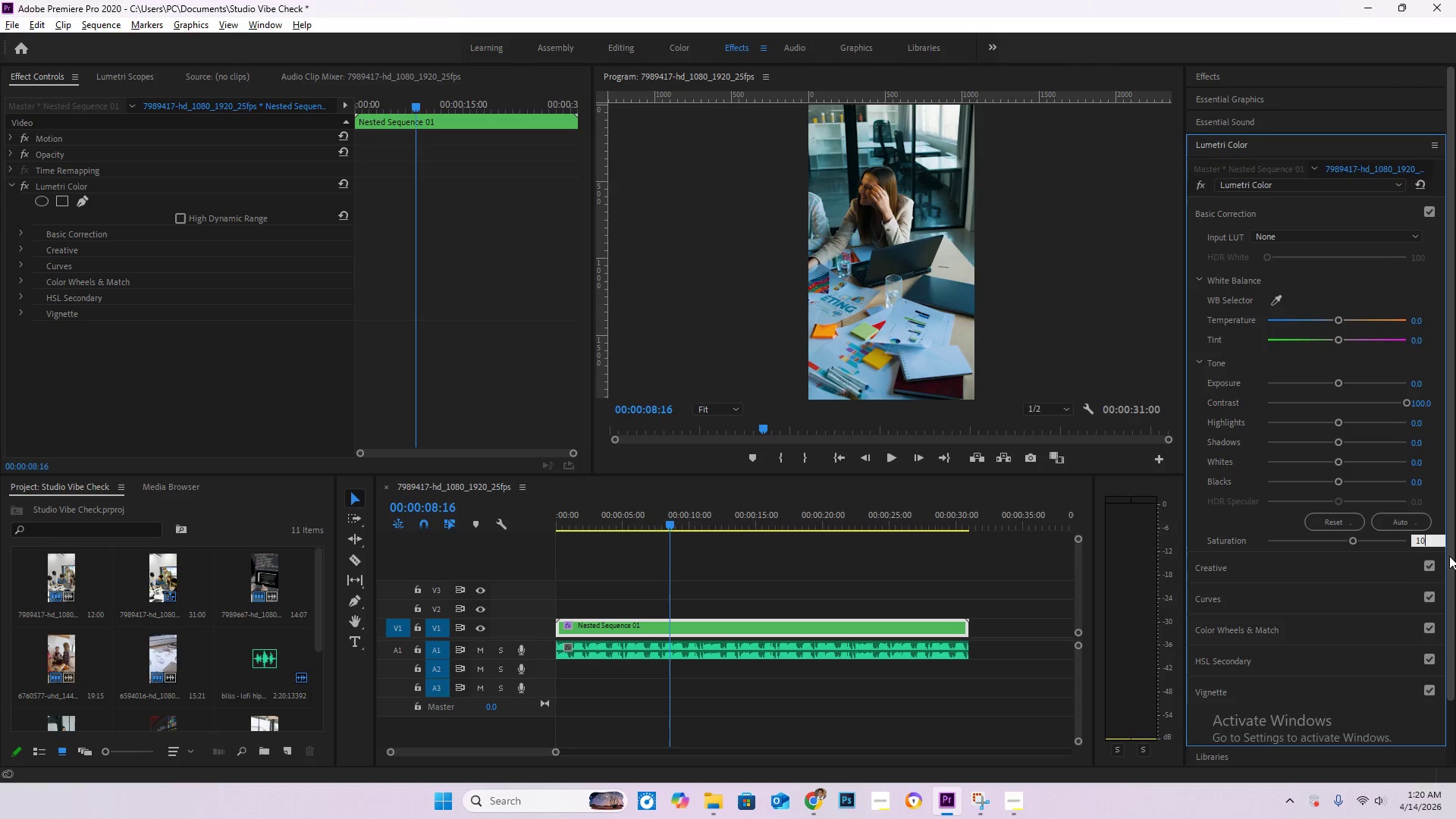 
key(Numpad0)
 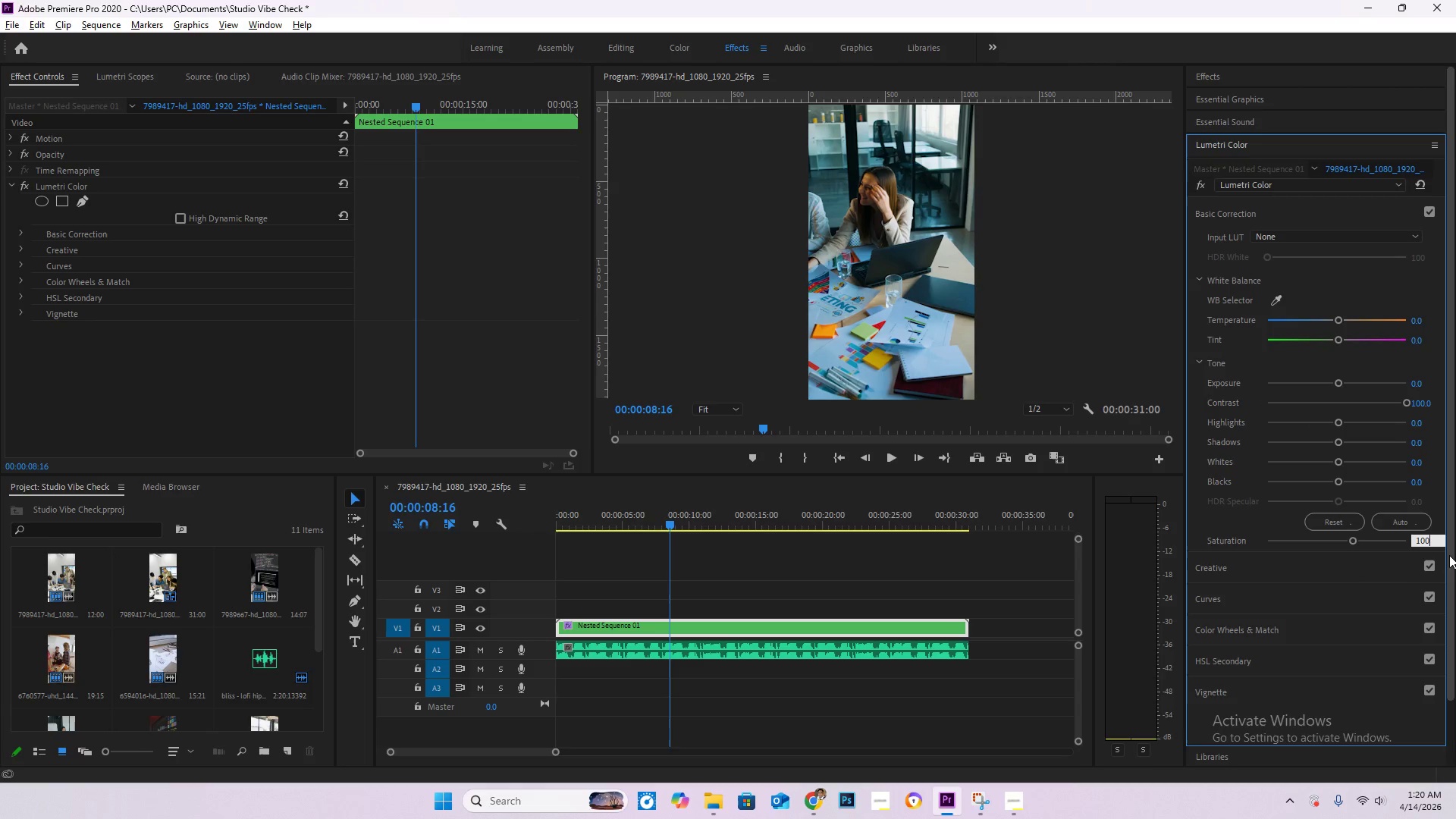 
key(NumpadEnter)
 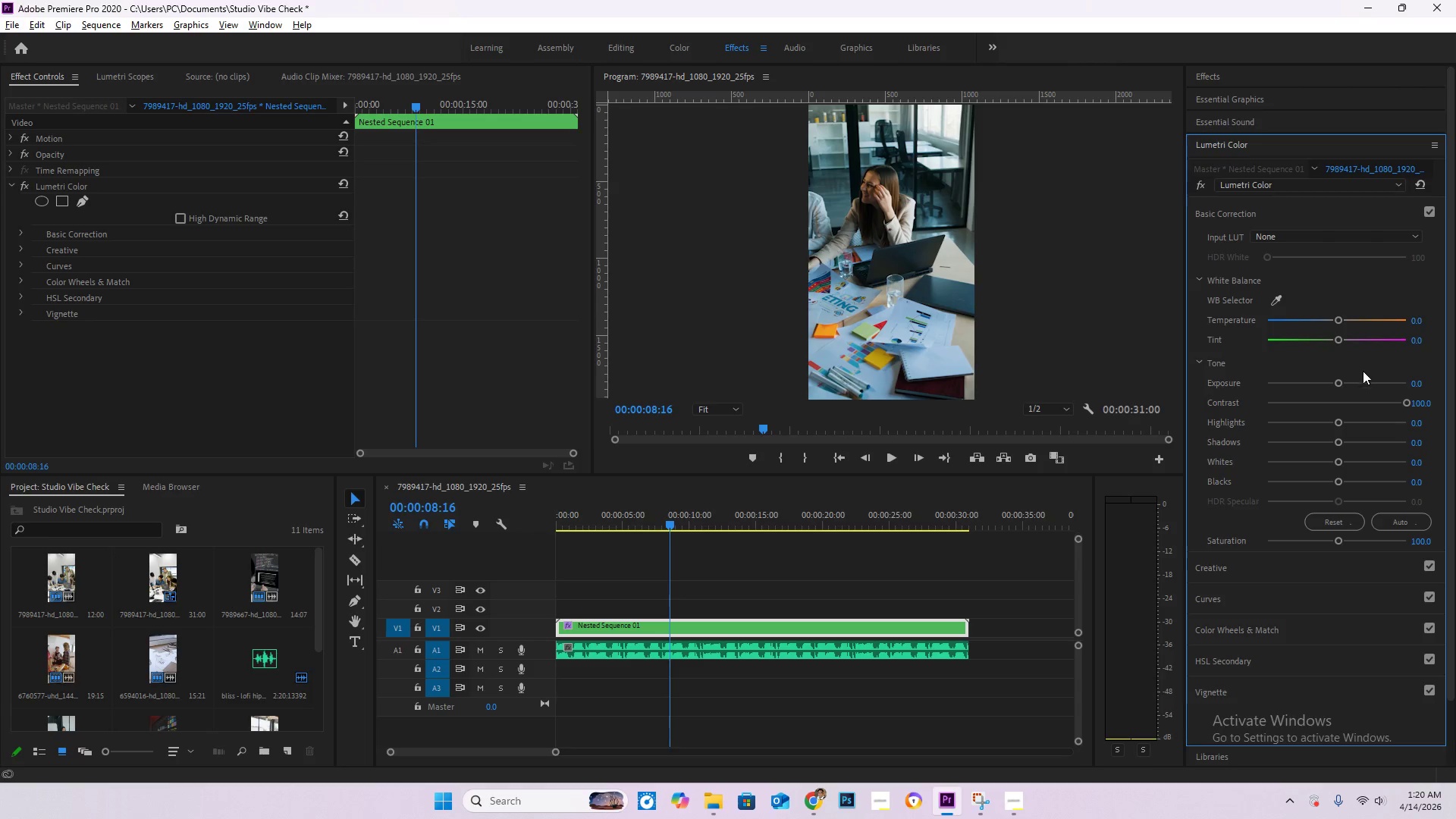 
left_click_drag(start_coordinate=[1405, 402], to_coordinate=[1400, 405])
 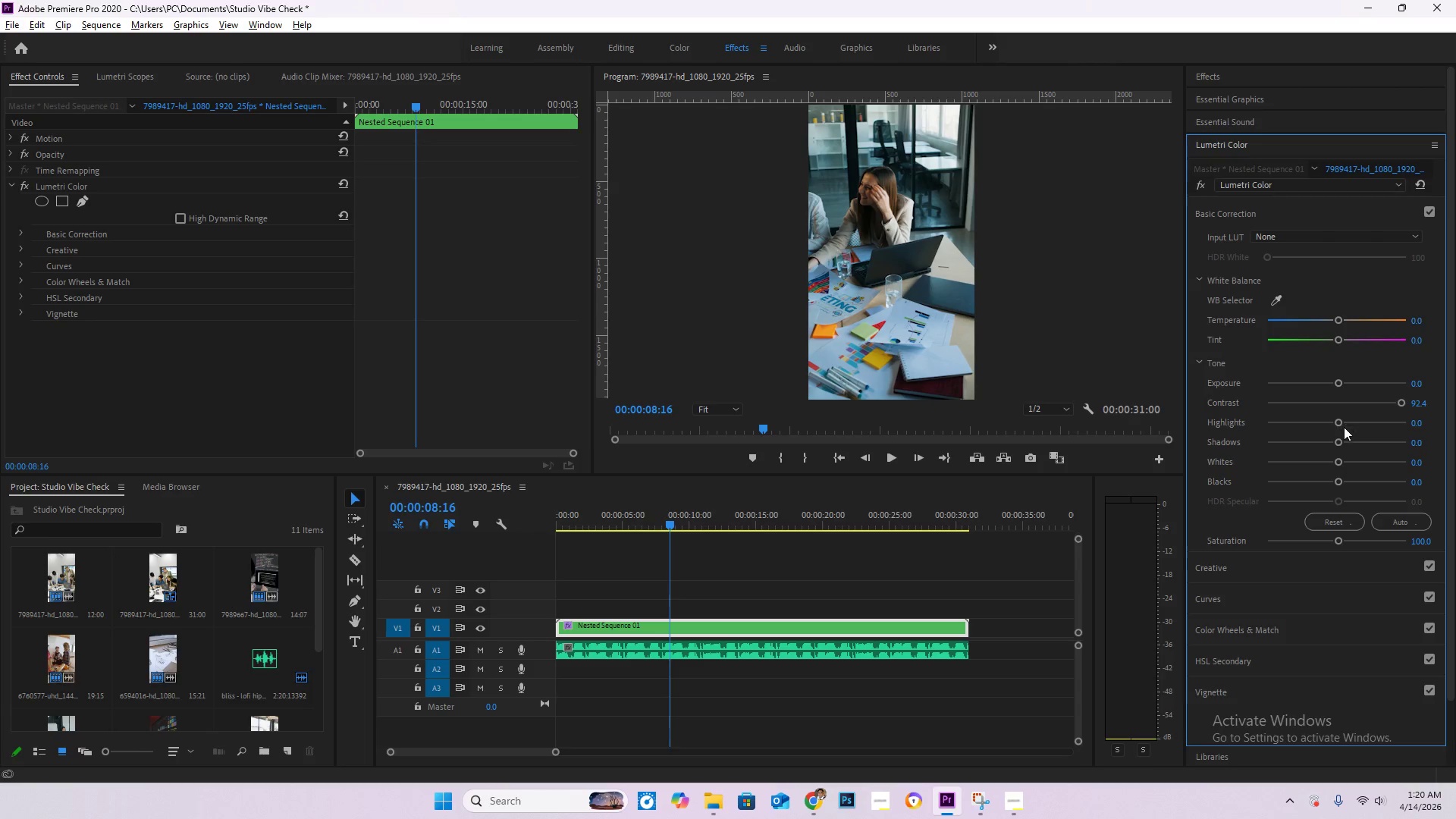 
left_click_drag(start_coordinate=[1338, 424], to_coordinate=[1348, 425])
 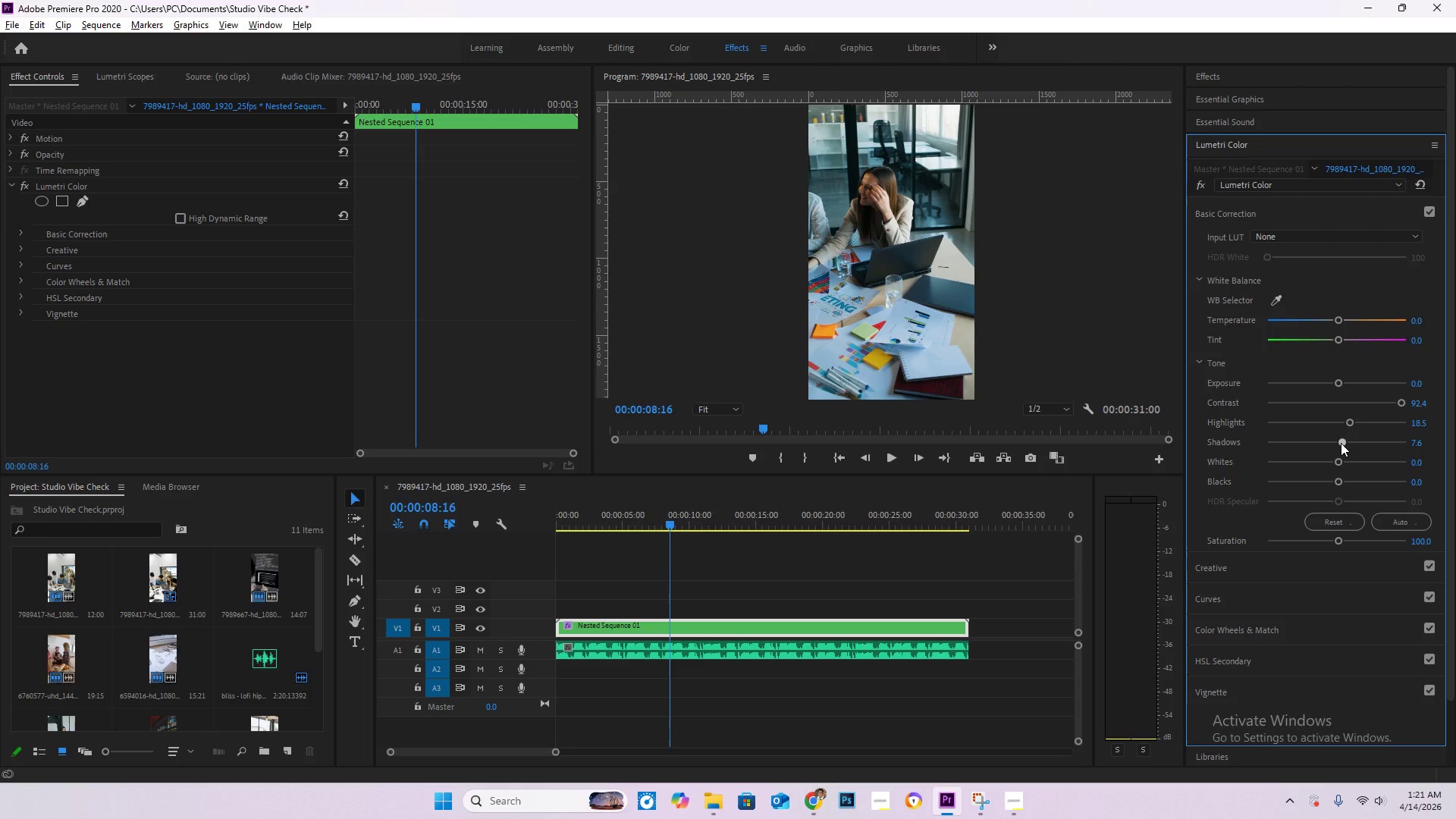 
left_click_drag(start_coordinate=[1339, 460], to_coordinate=[1345, 460])
 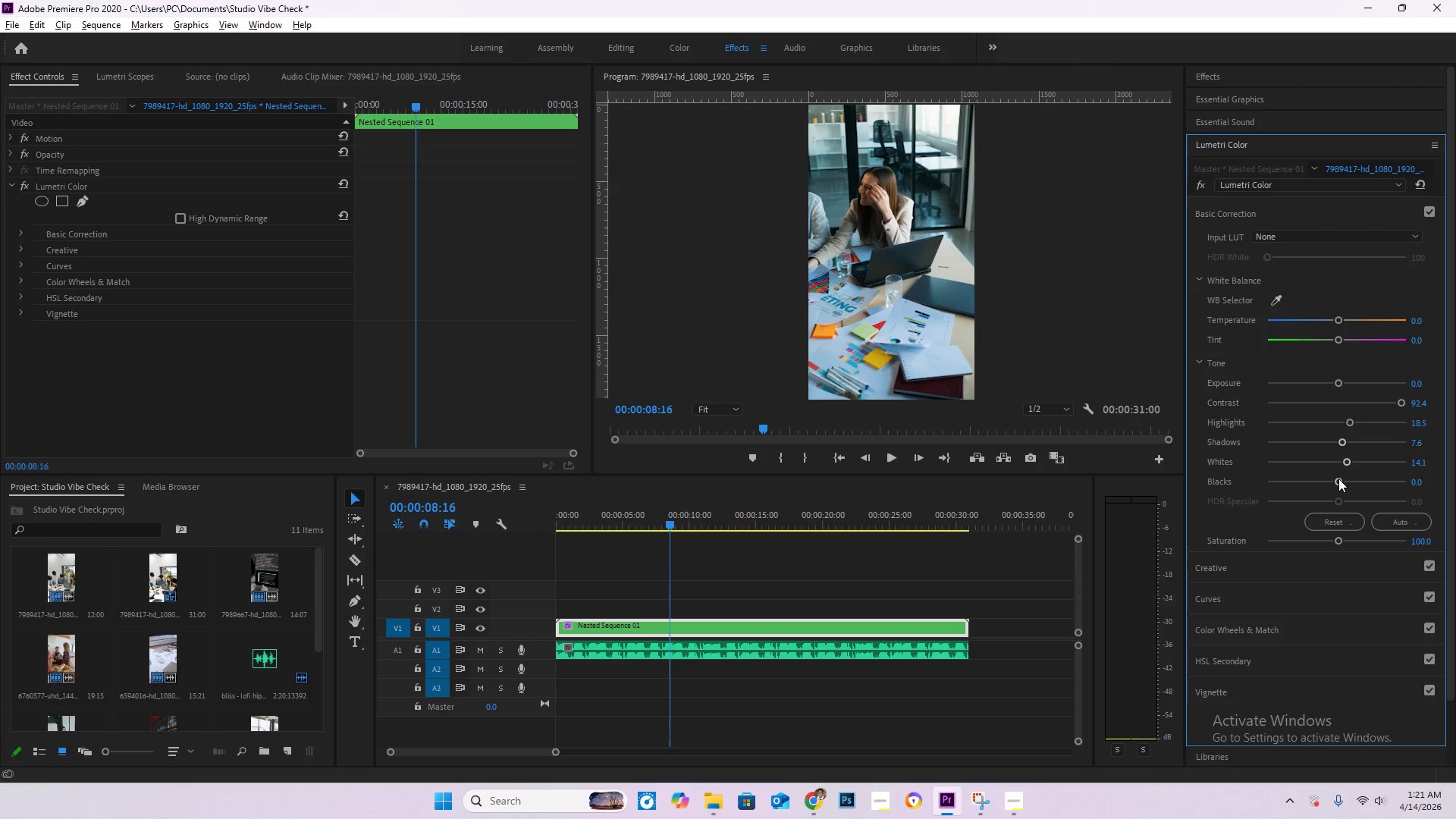 
left_click_drag(start_coordinate=[1338, 479], to_coordinate=[1323, 482])
 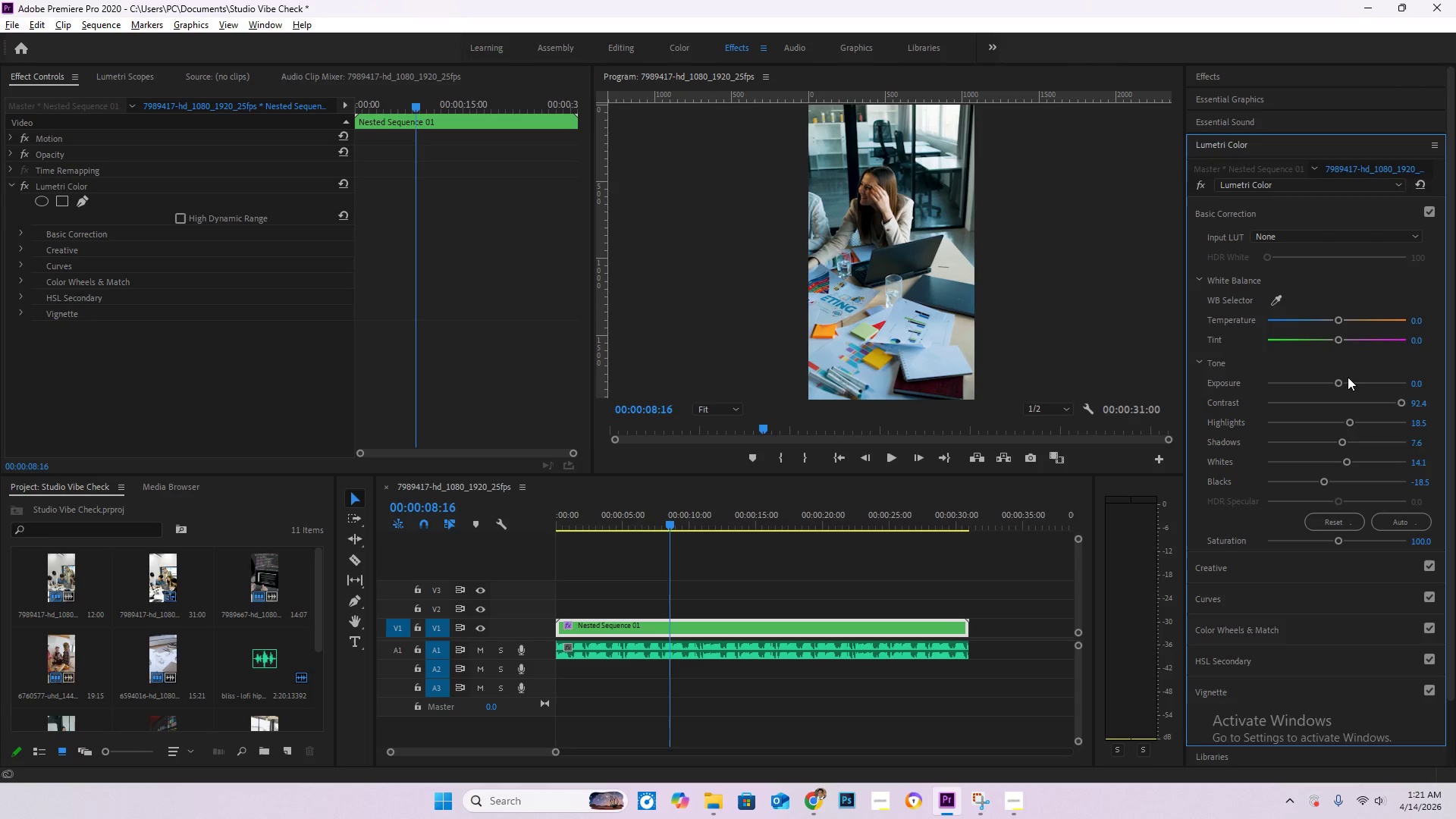 
left_click_drag(start_coordinate=[1341, 386], to_coordinate=[1361, 389])
 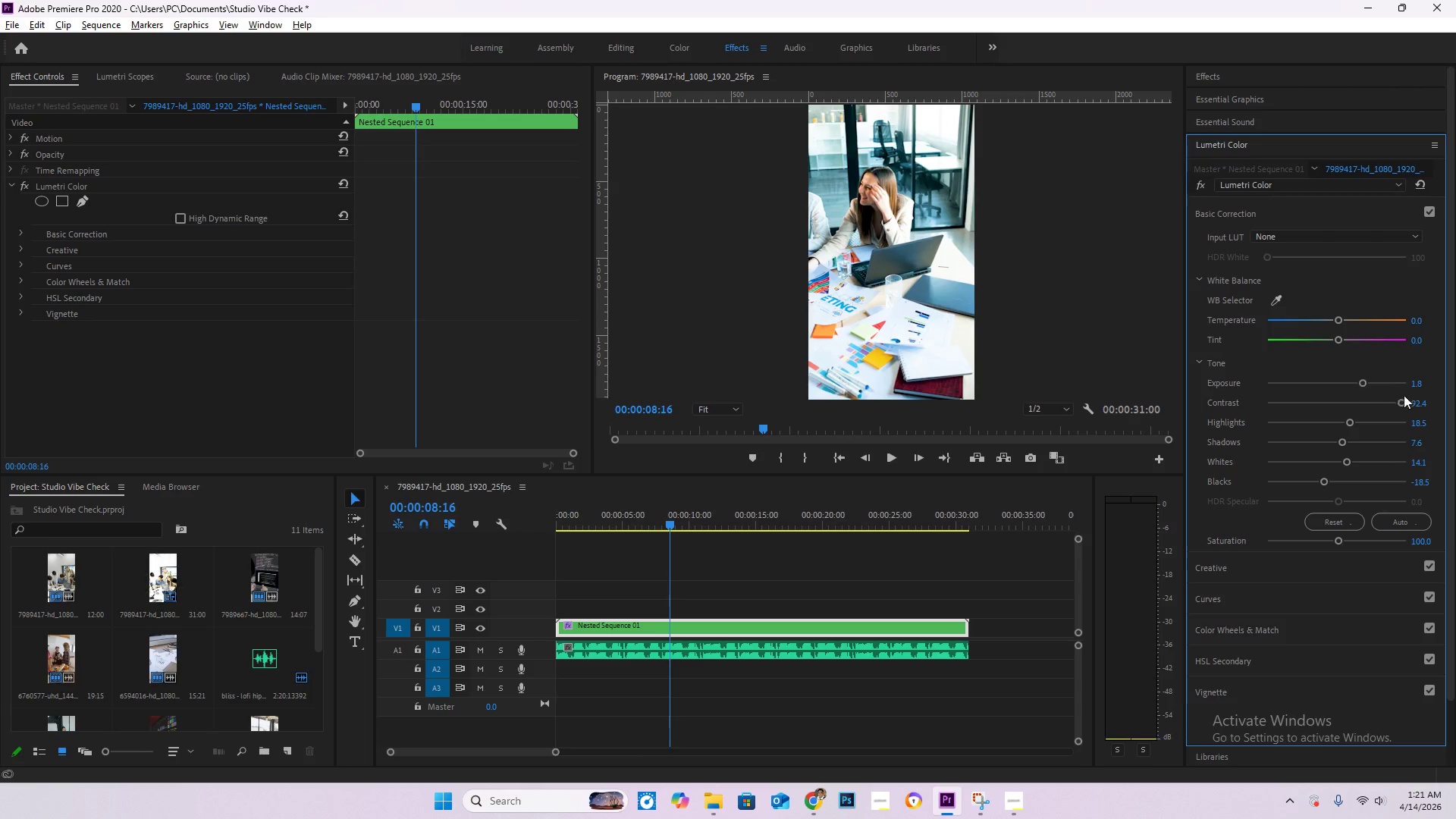 
key(Control+Z)
 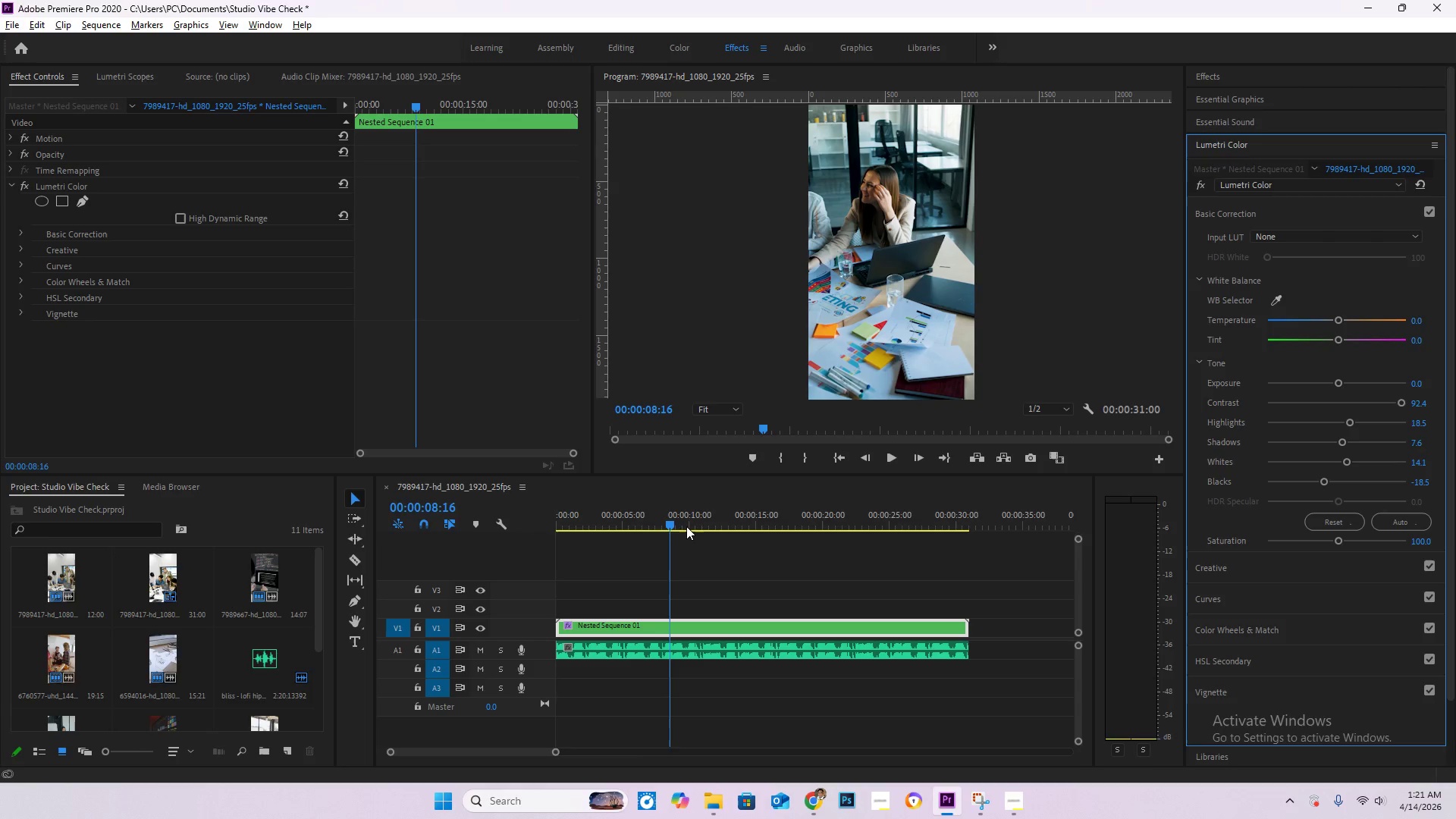 
left_click_drag(start_coordinate=[671, 524], to_coordinate=[602, 527])
 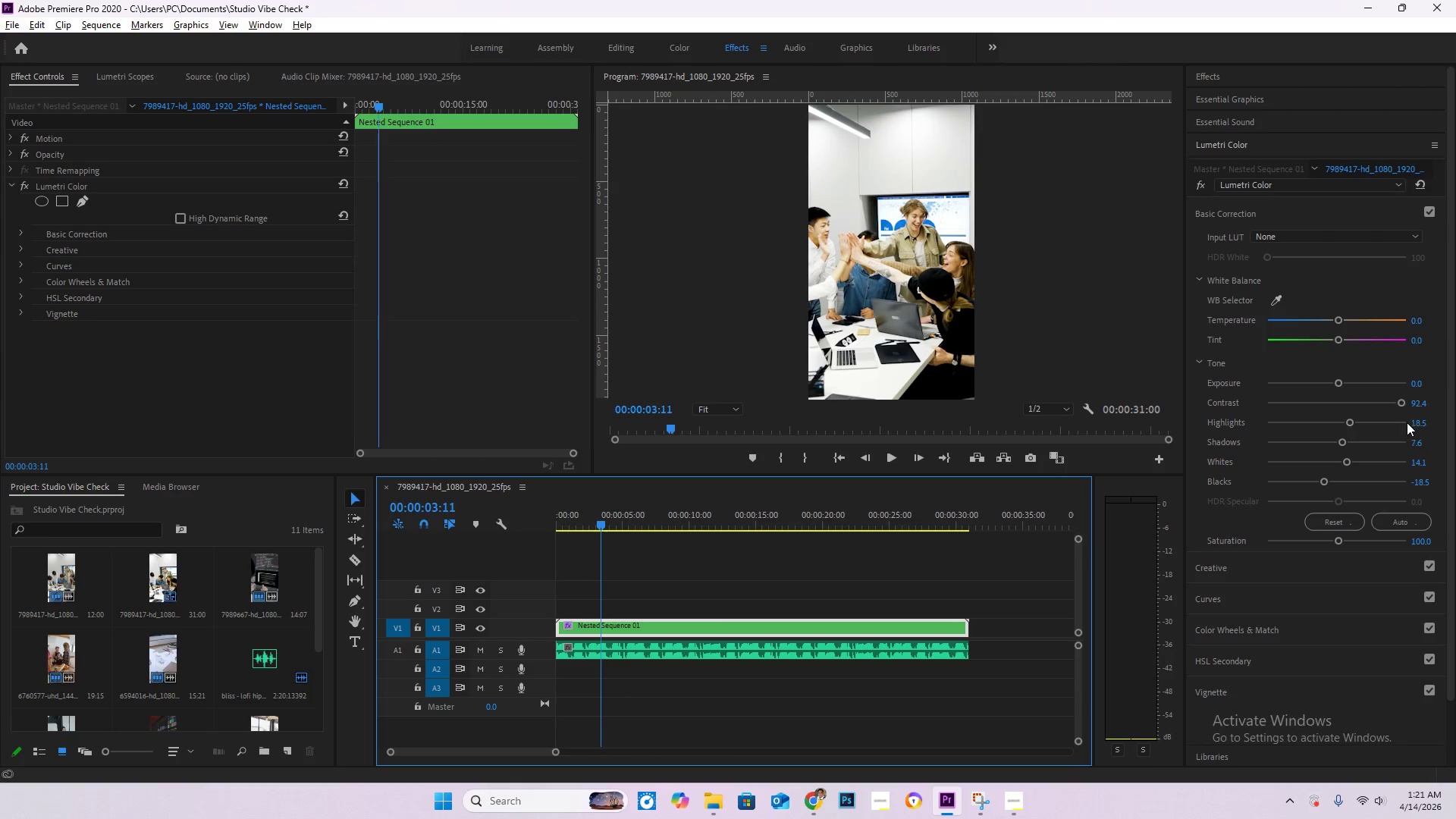 
left_click([1414, 423])
 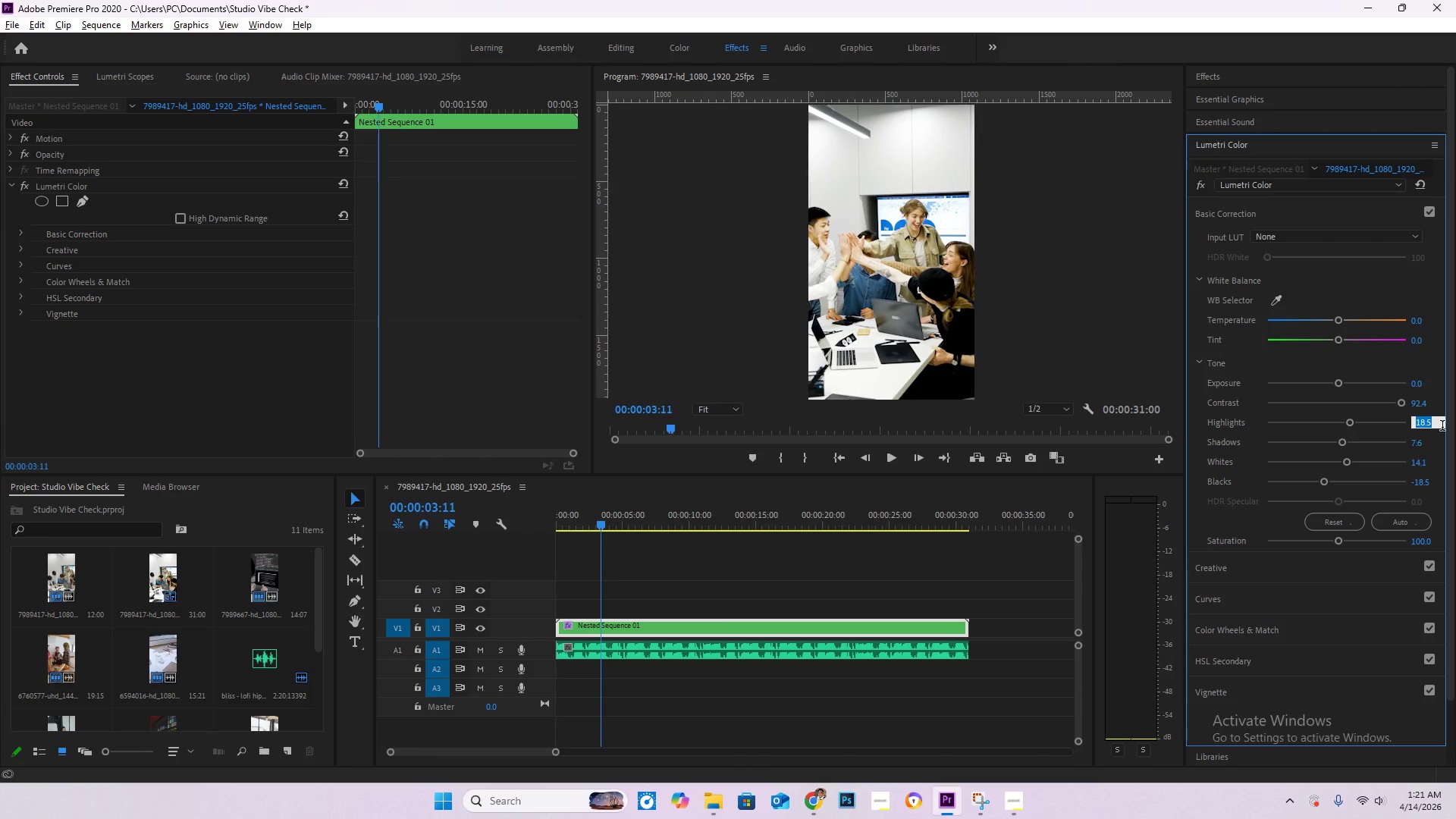 
key(Numpad0)
 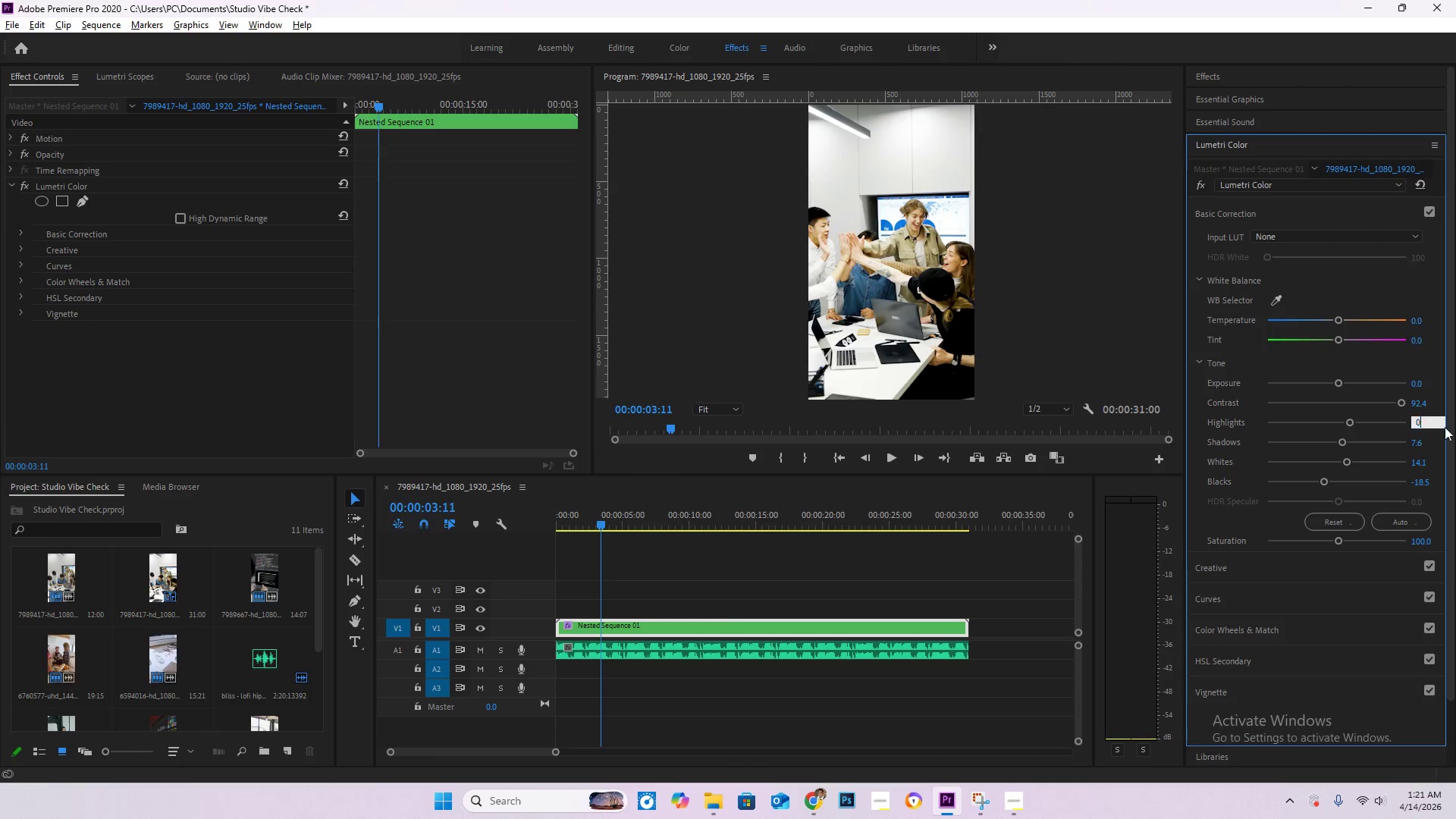 
key(NumpadEnter)
 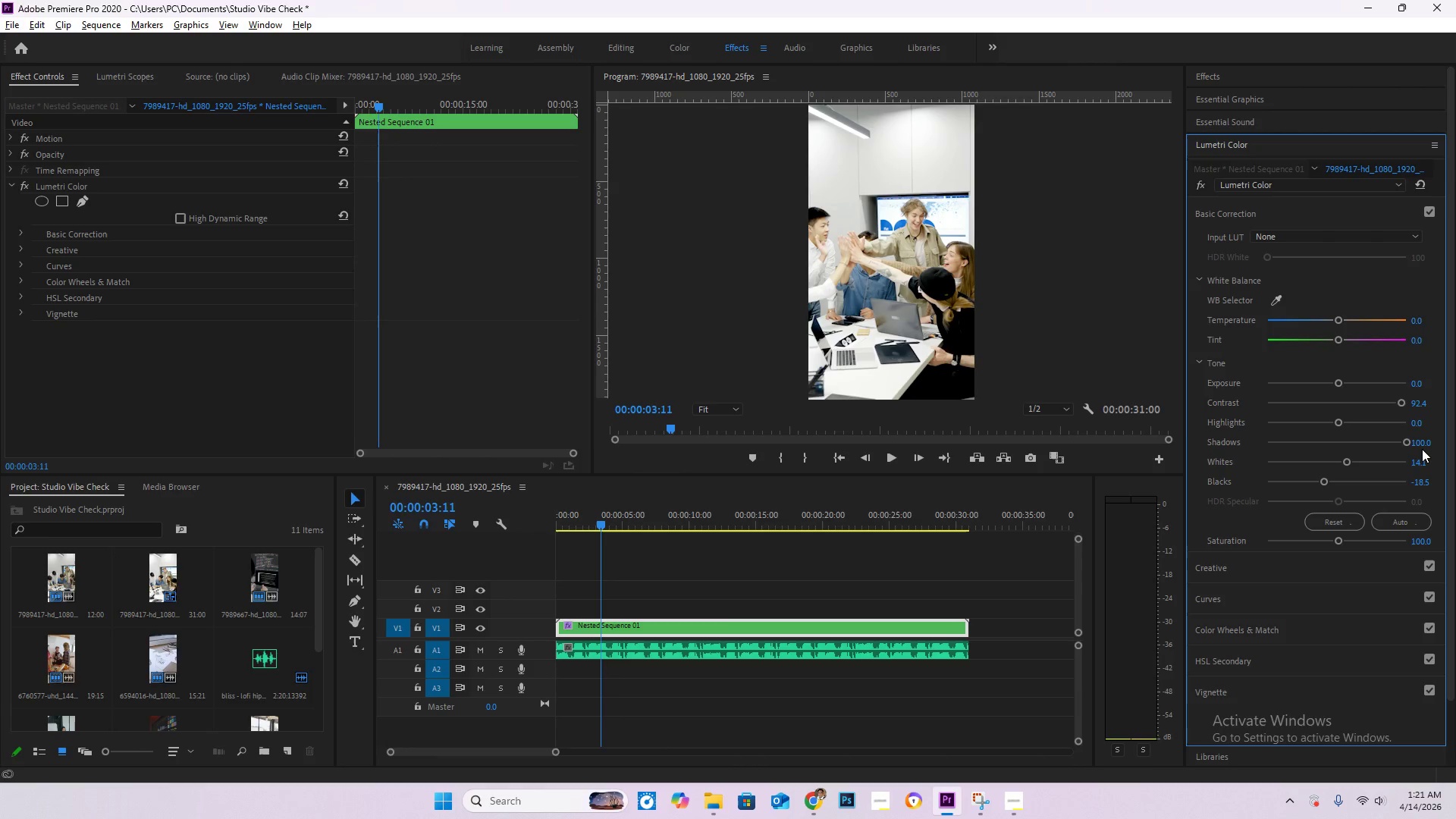 
key(Numpad0)
 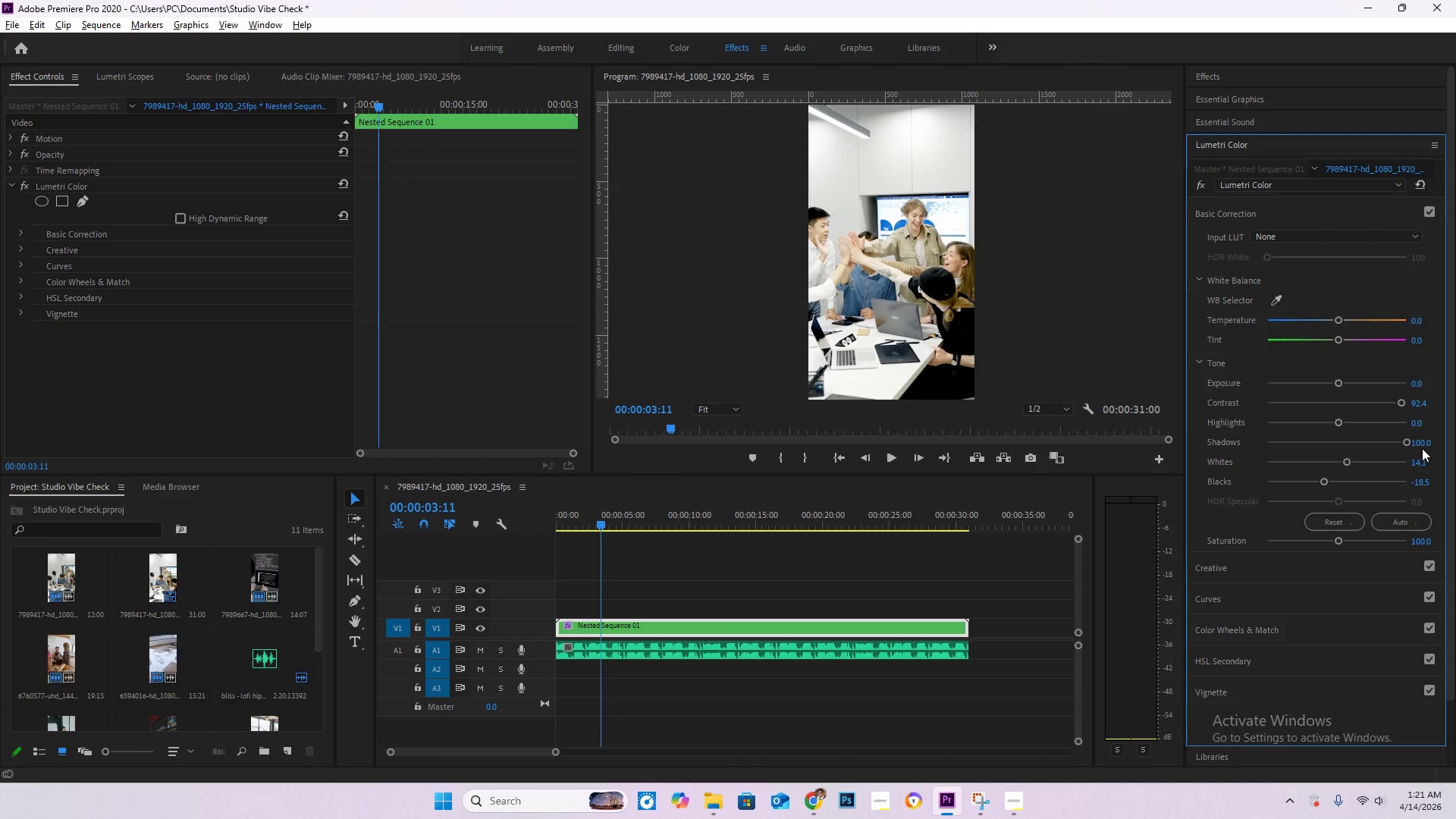 
left_click([1420, 448])
 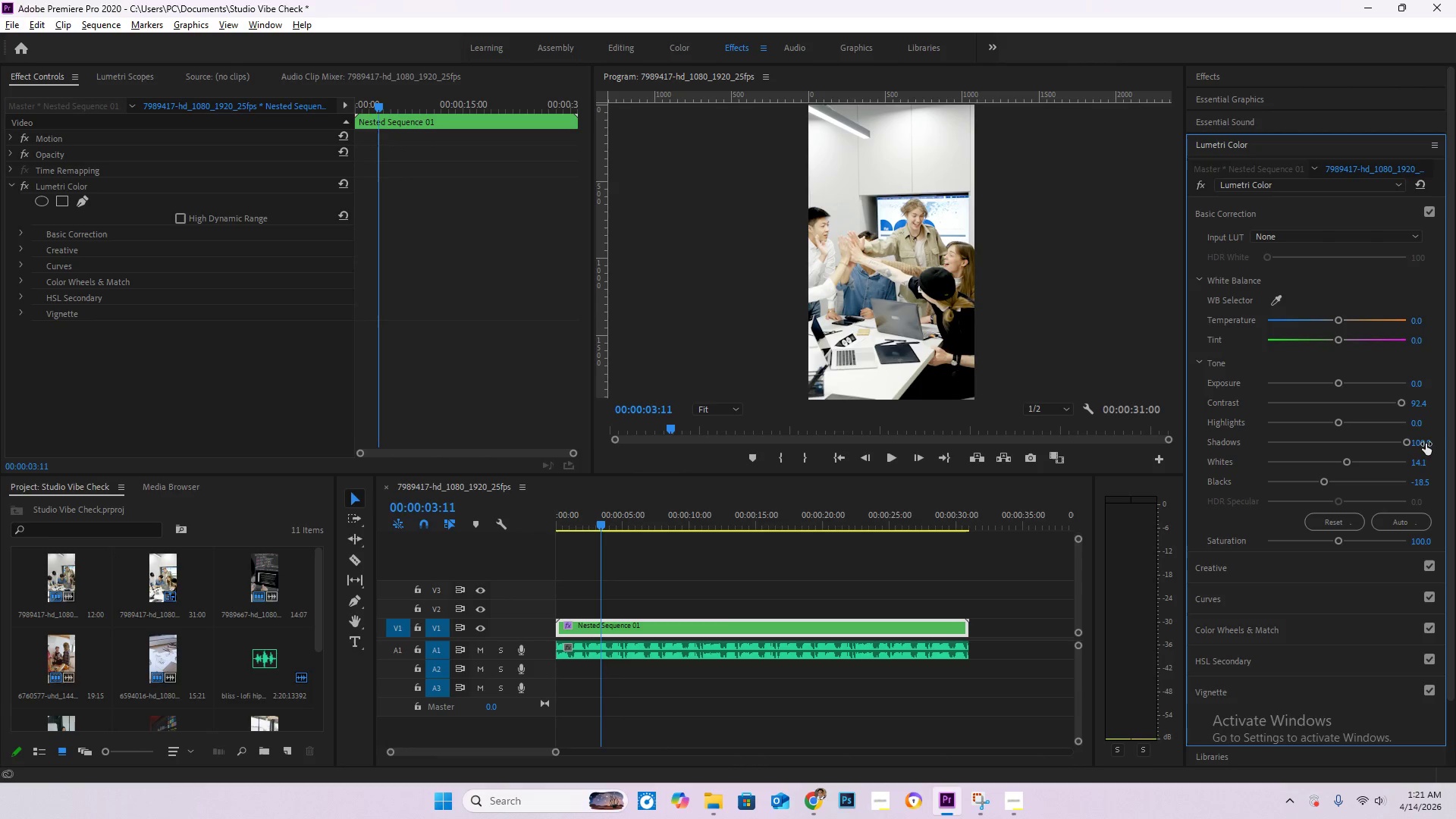 
left_click([1424, 441])
 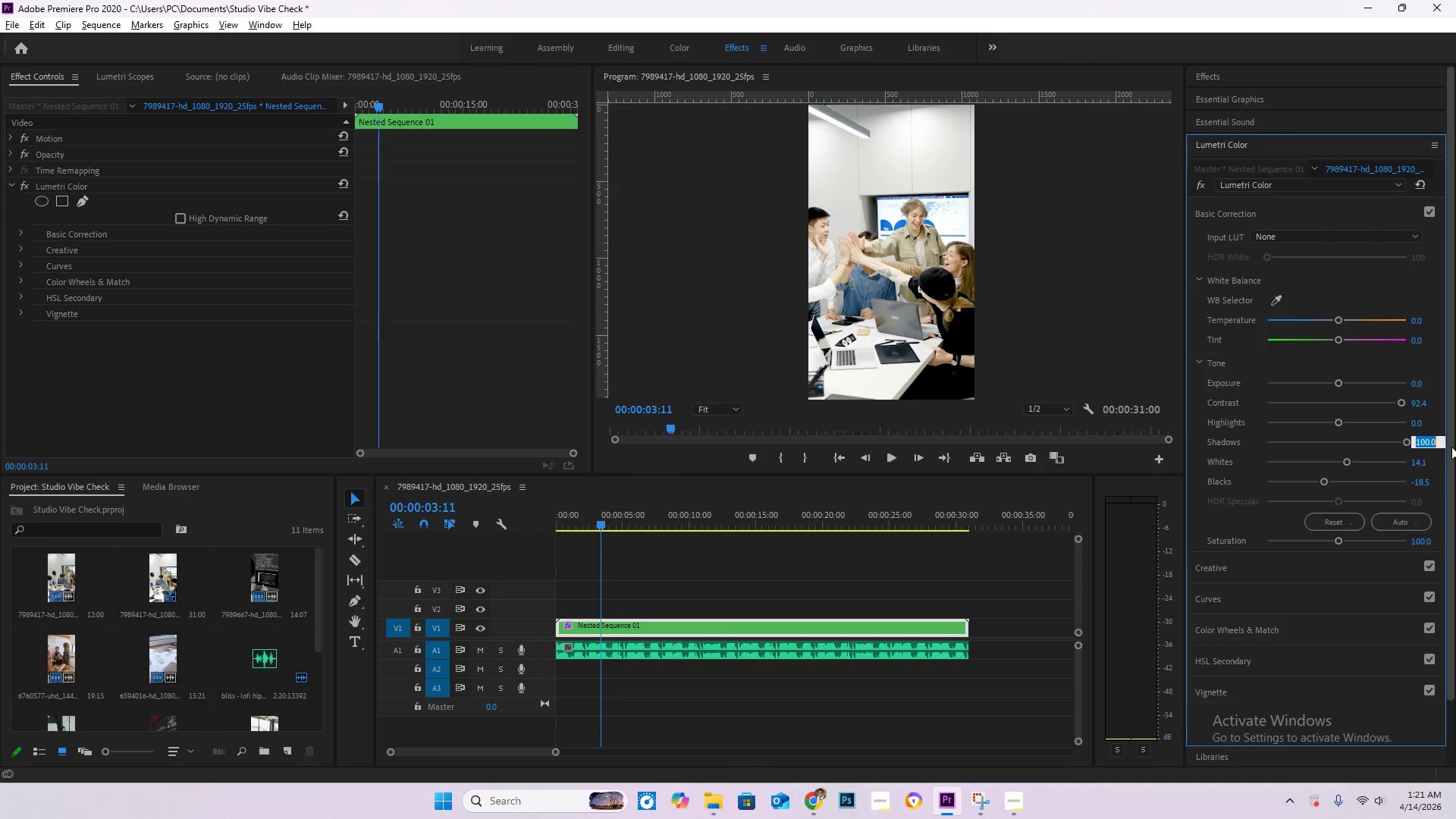 
key(Numpad0)
 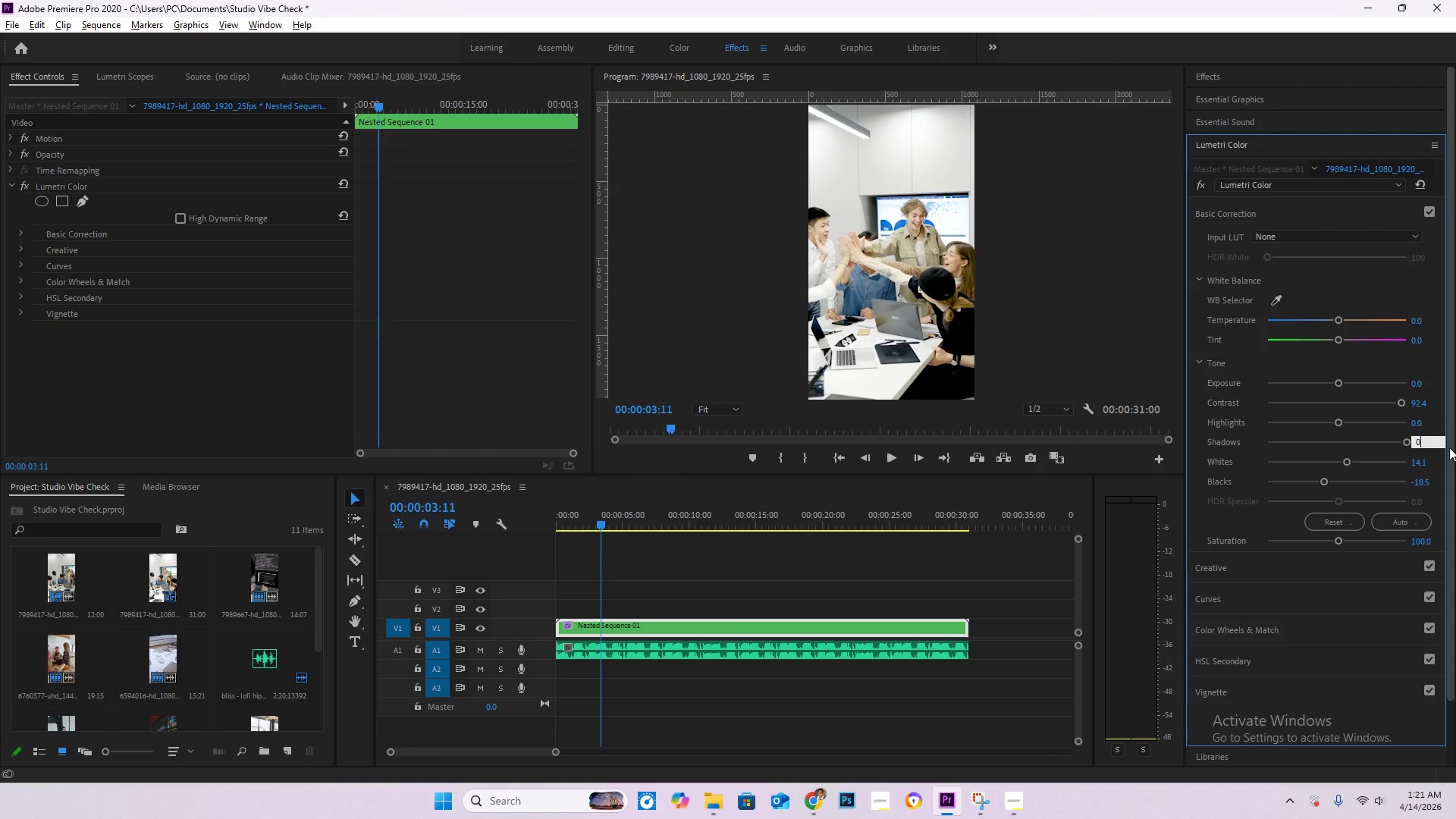 
key(NumpadEnter)
 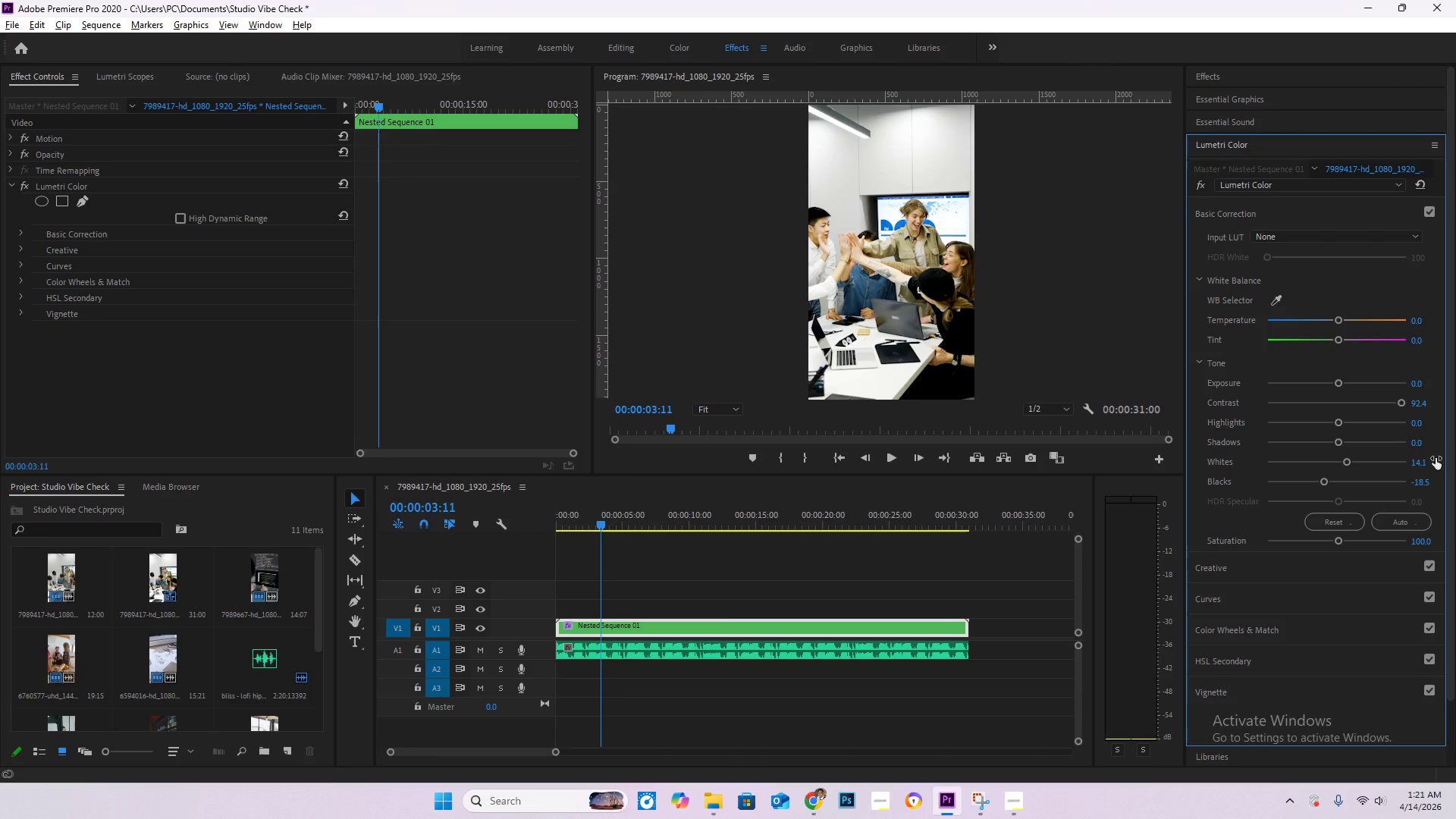 
left_click([1423, 463])
 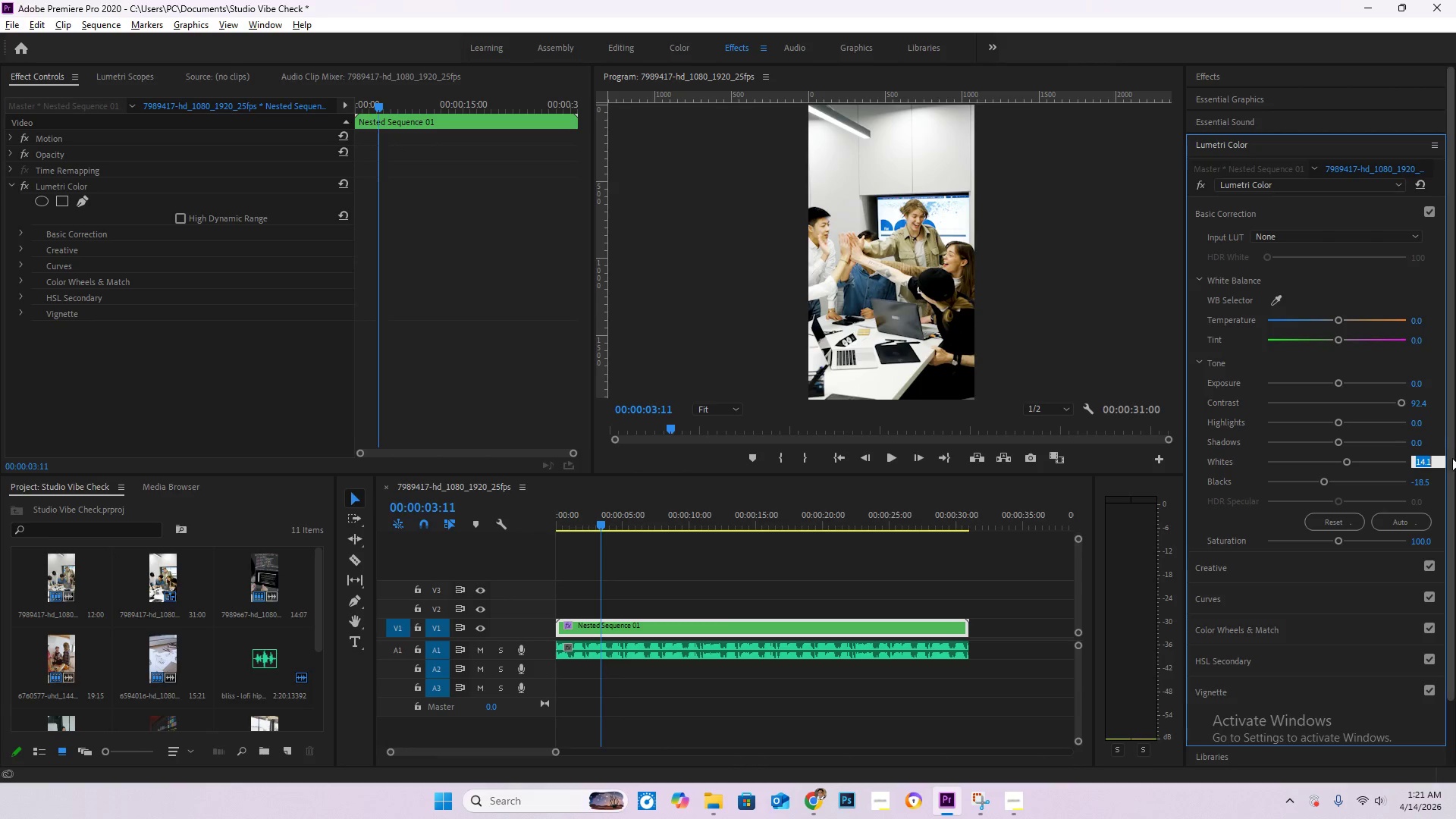 
key(Numpad0)
 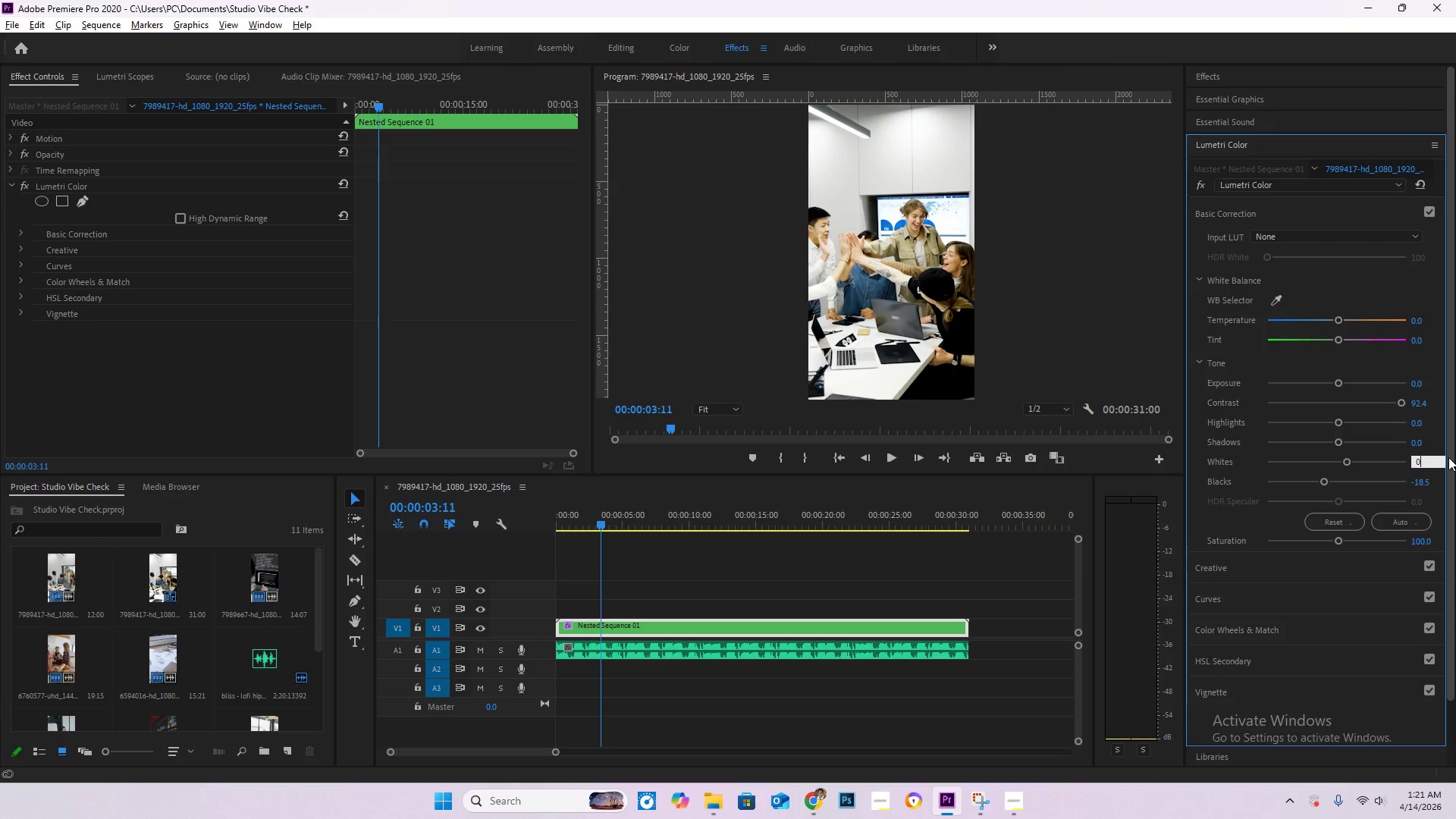 
key(NumpadEnter)
 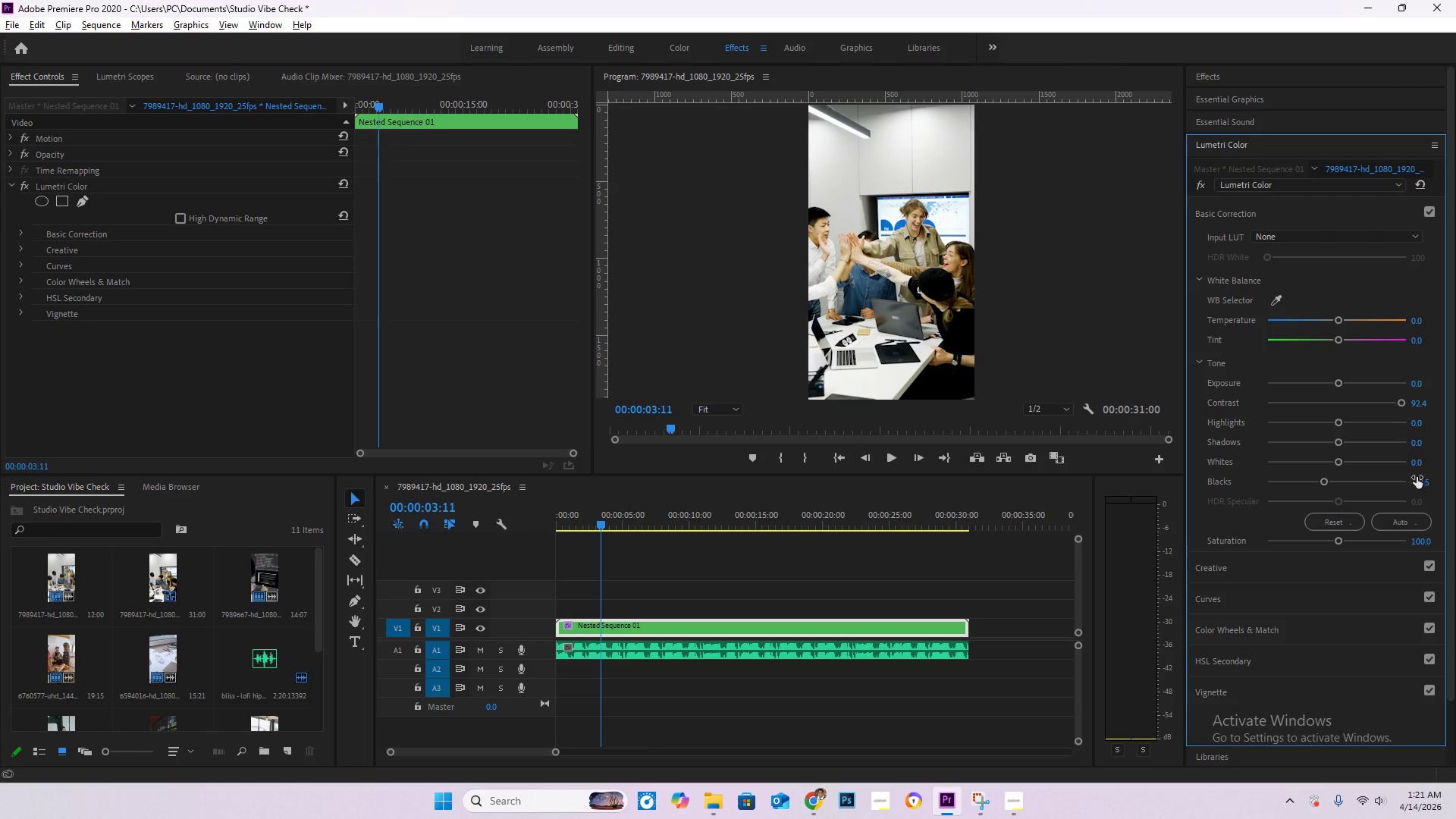 
left_click([1429, 485])
 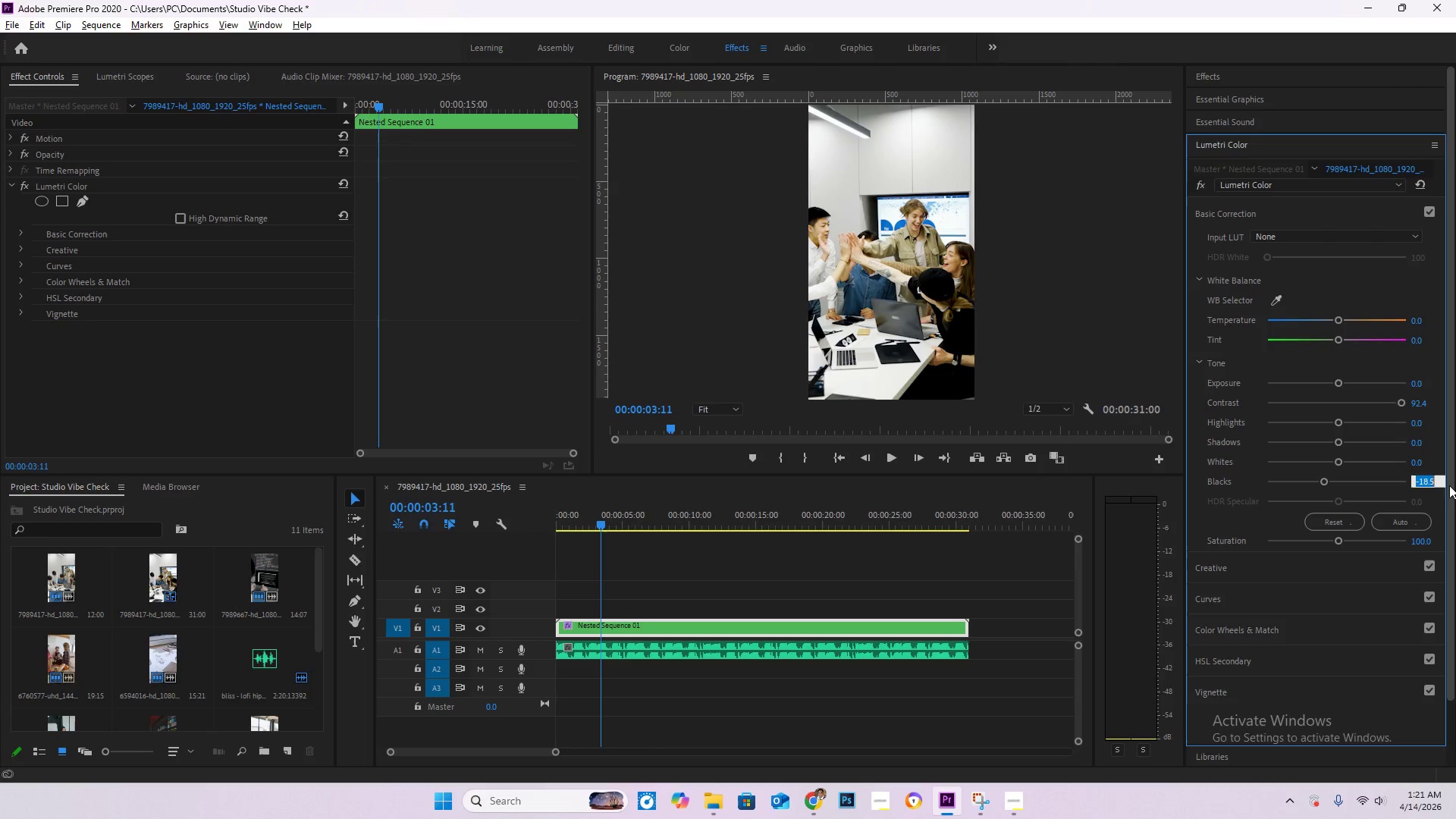 
key(Numpad0)
 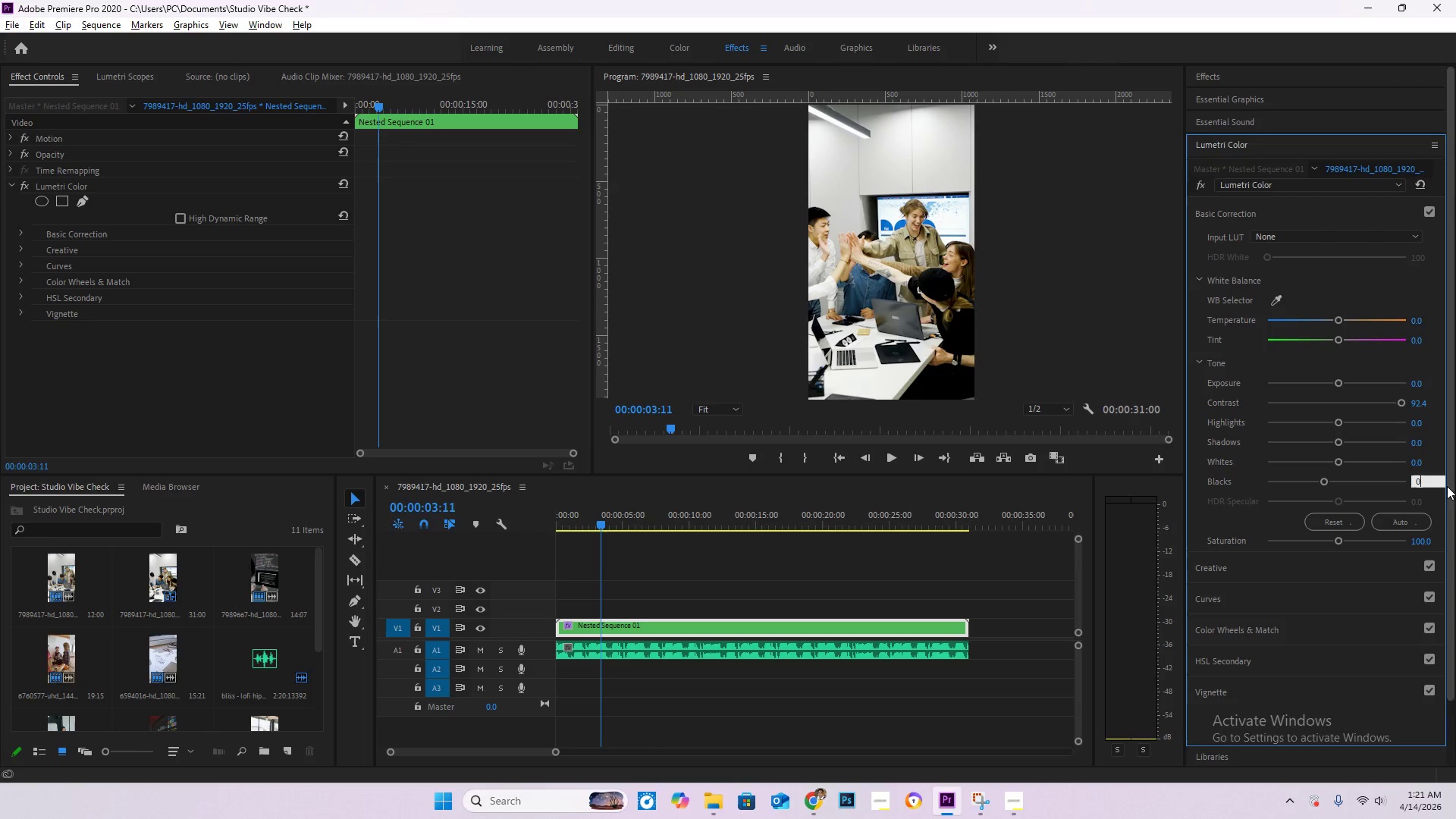 
key(NumpadEnter)
 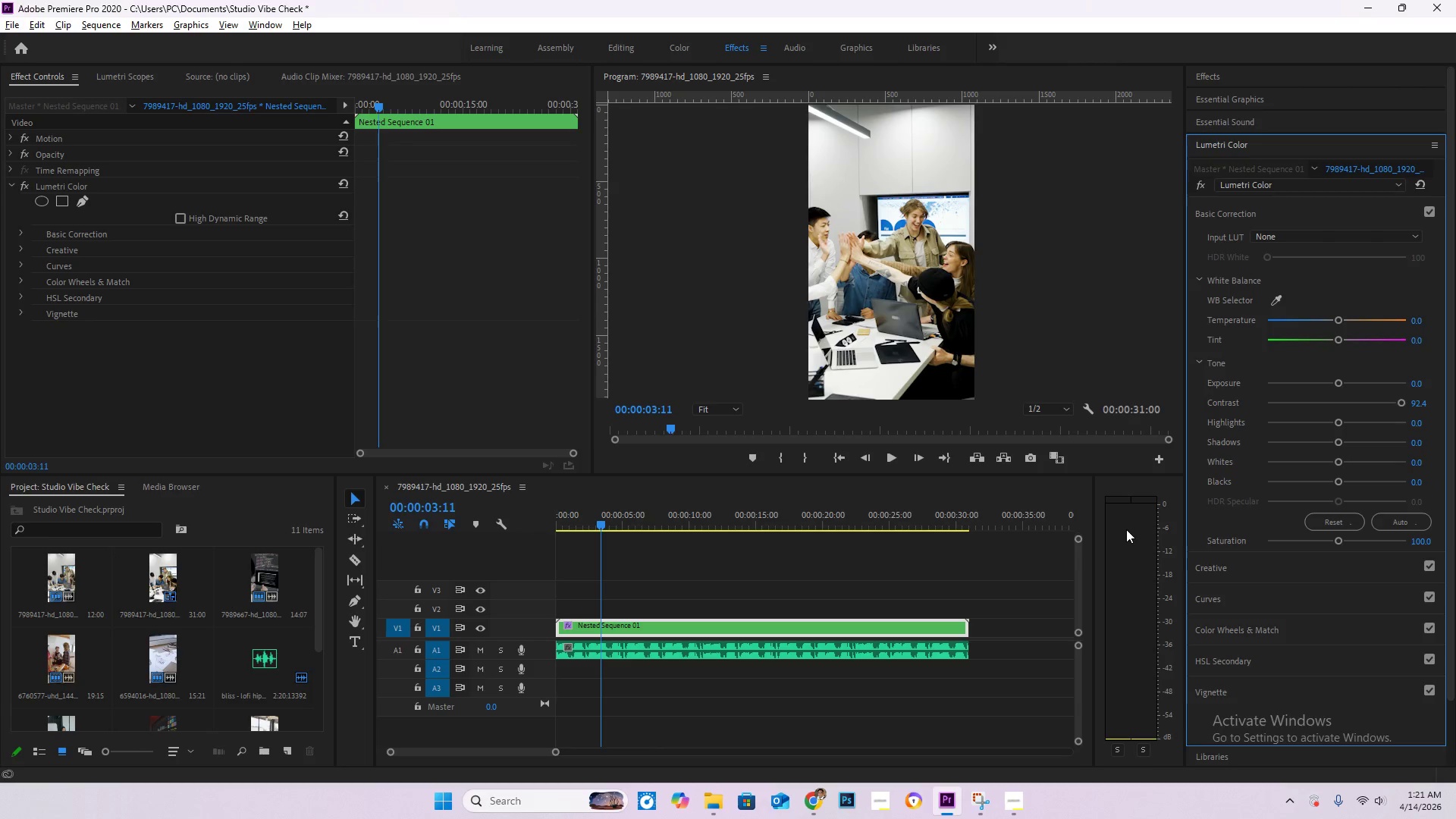 
key(Space)
 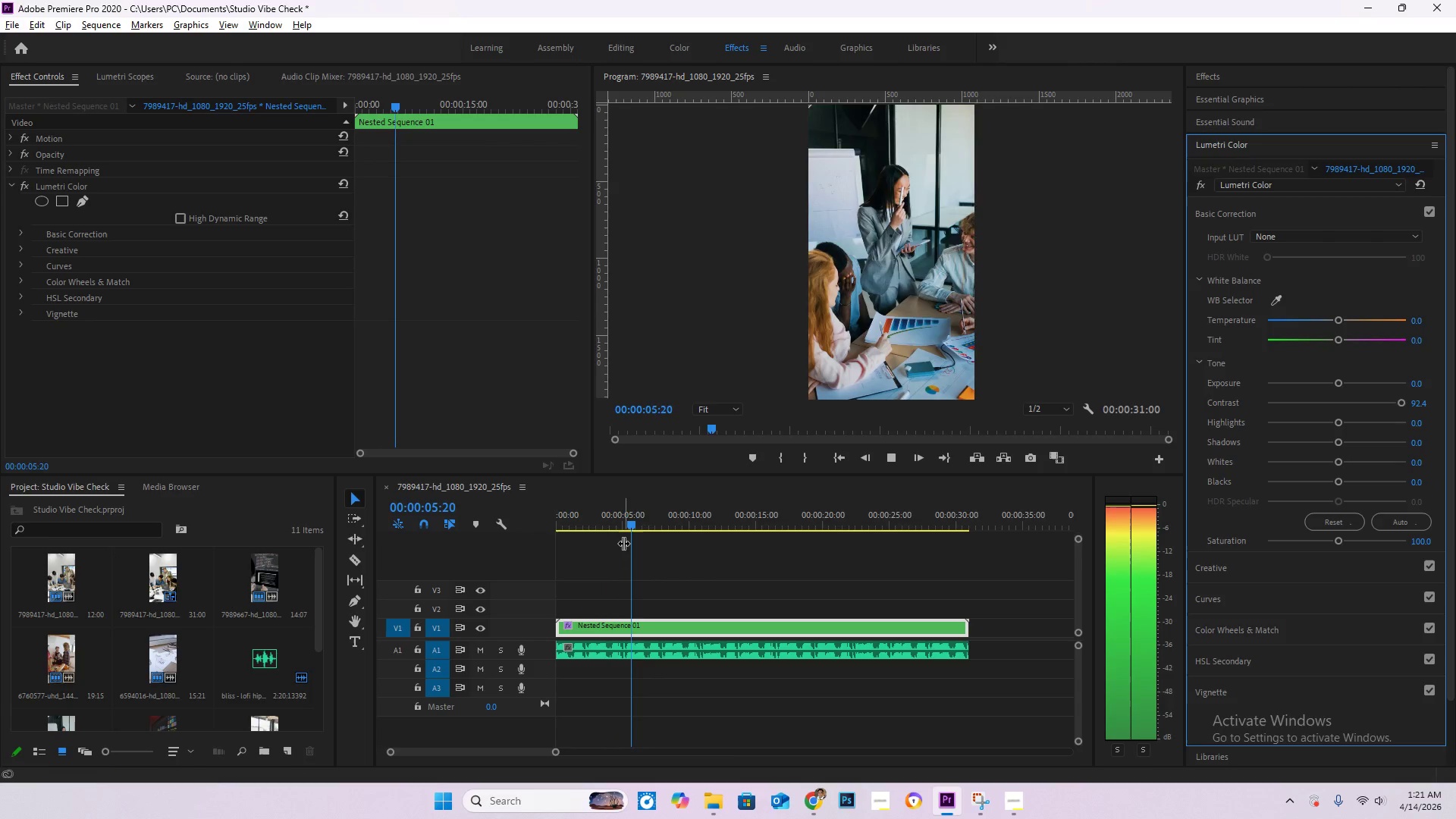 
left_click_drag(start_coordinate=[643, 522], to_coordinate=[948, 565])
 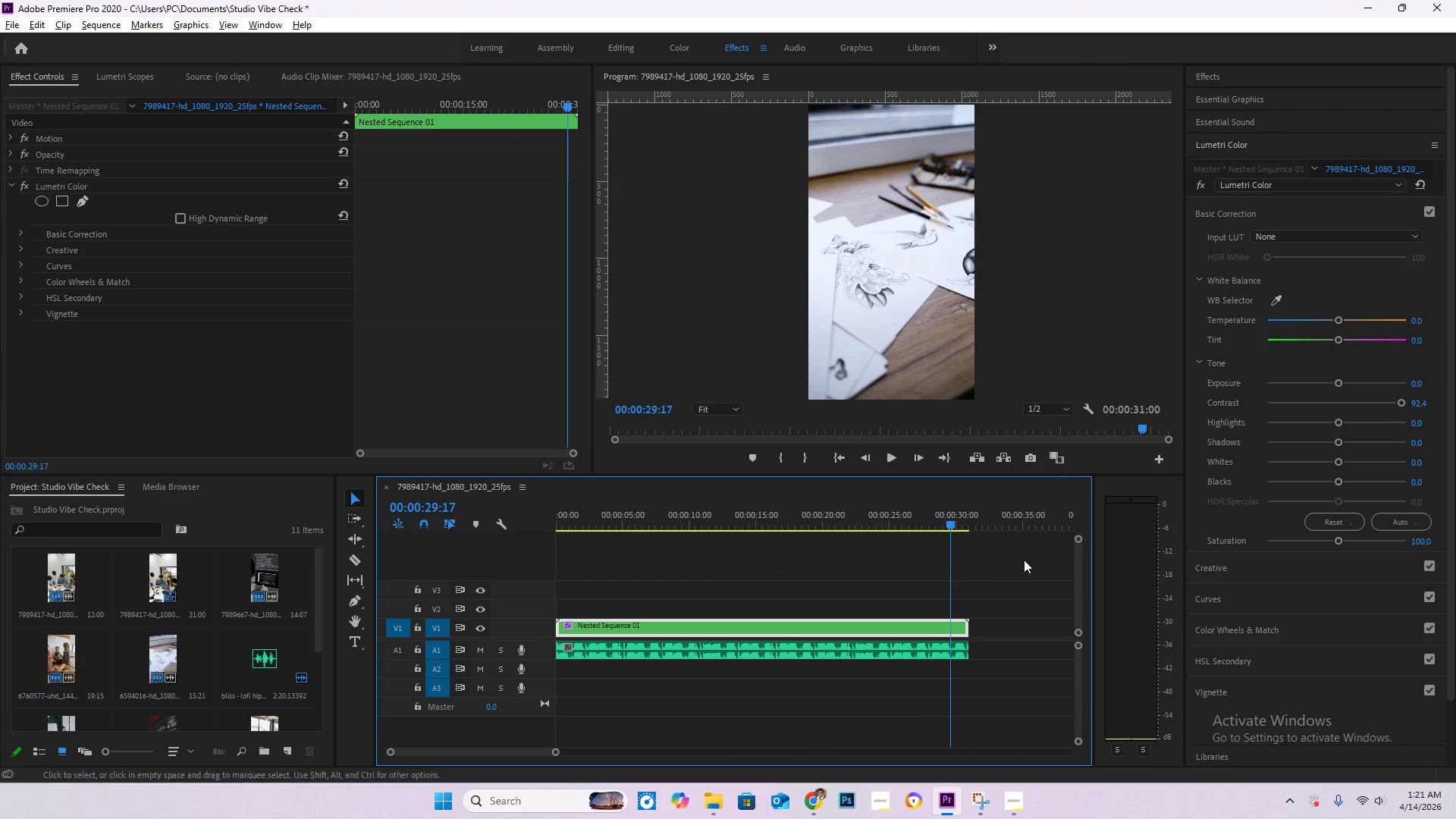 
key(Space)
 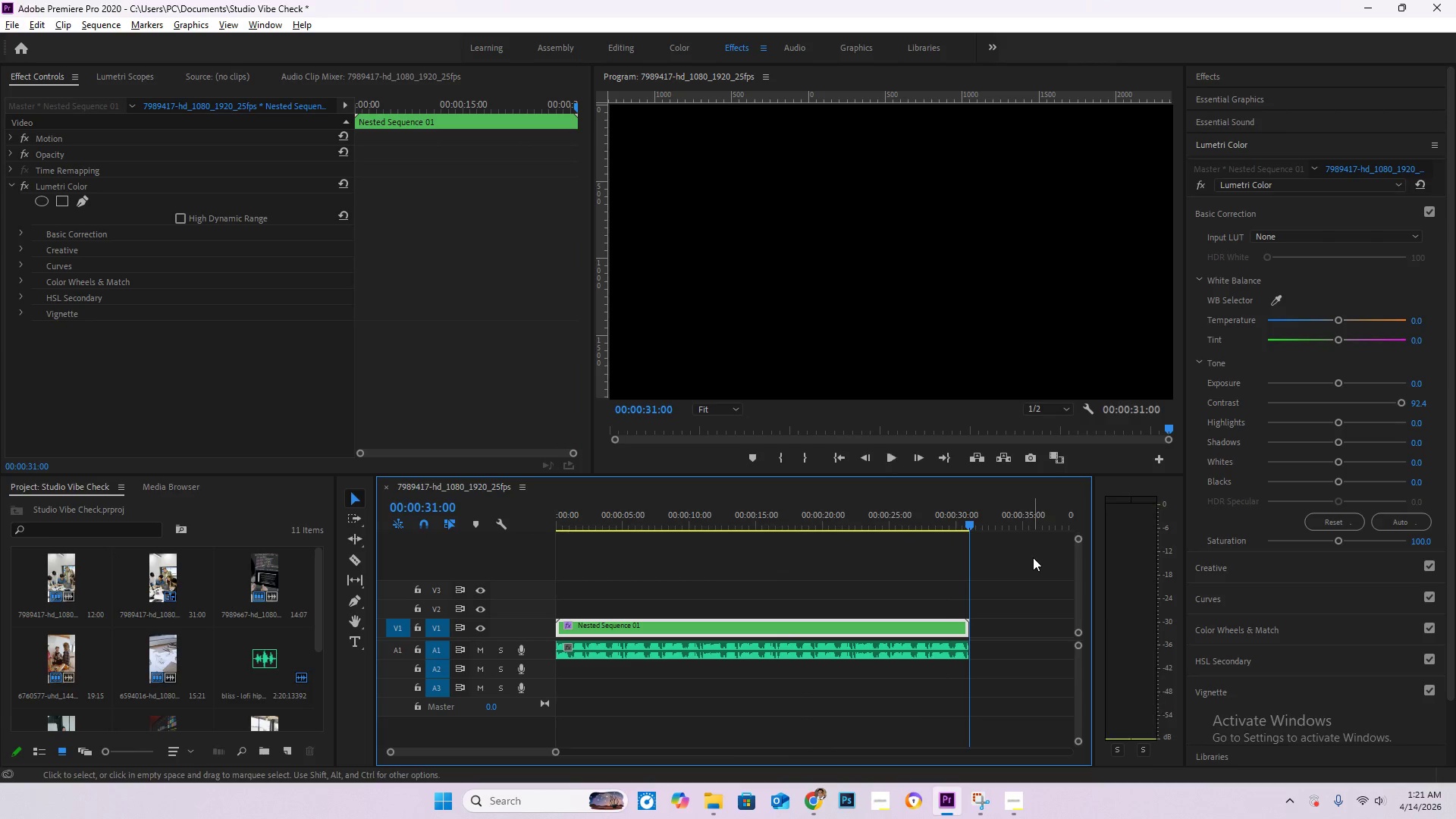 
left_click_drag(start_coordinate=[589, 505], to_coordinate=[494, 522])
 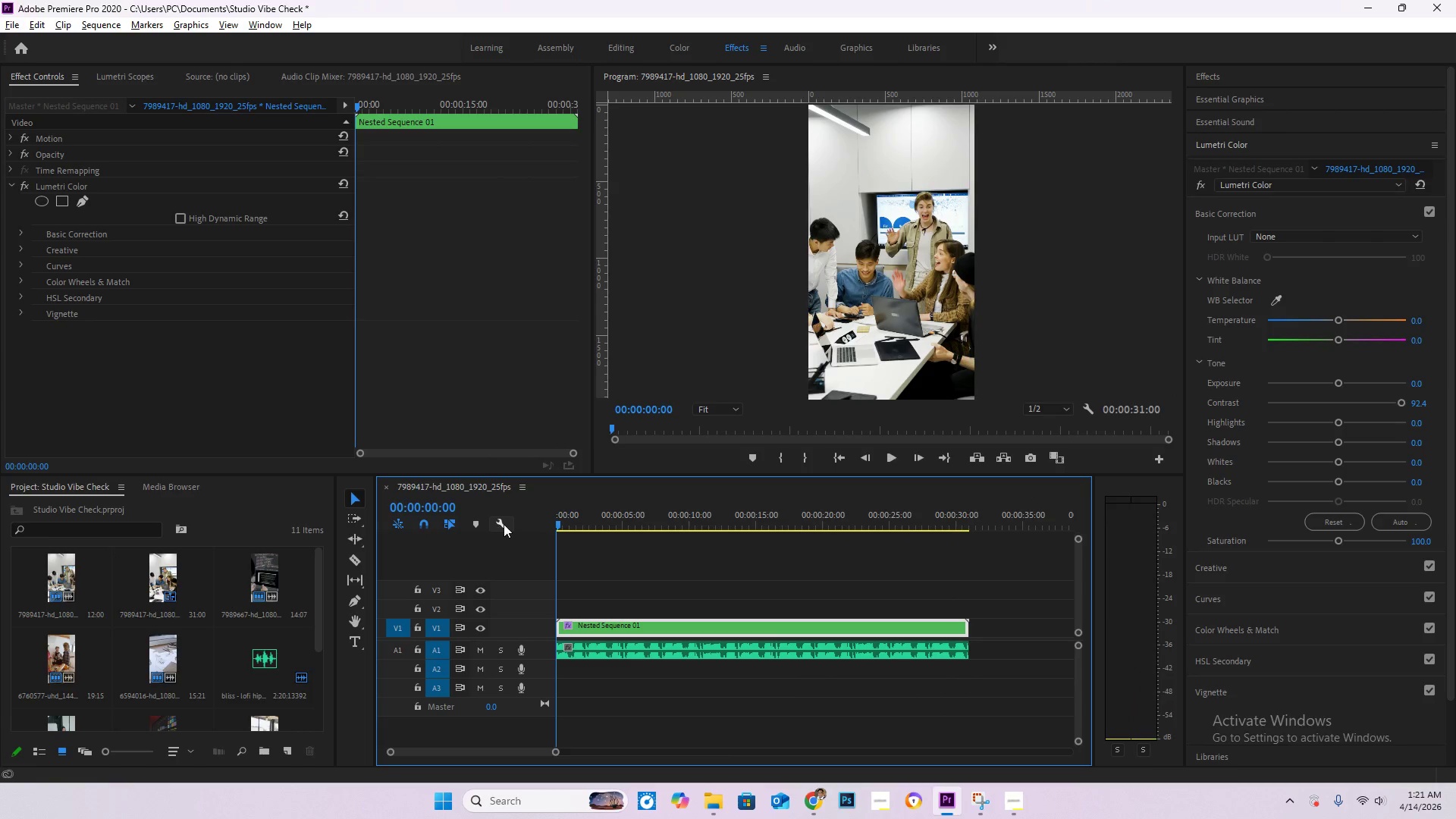 
key(Space)
 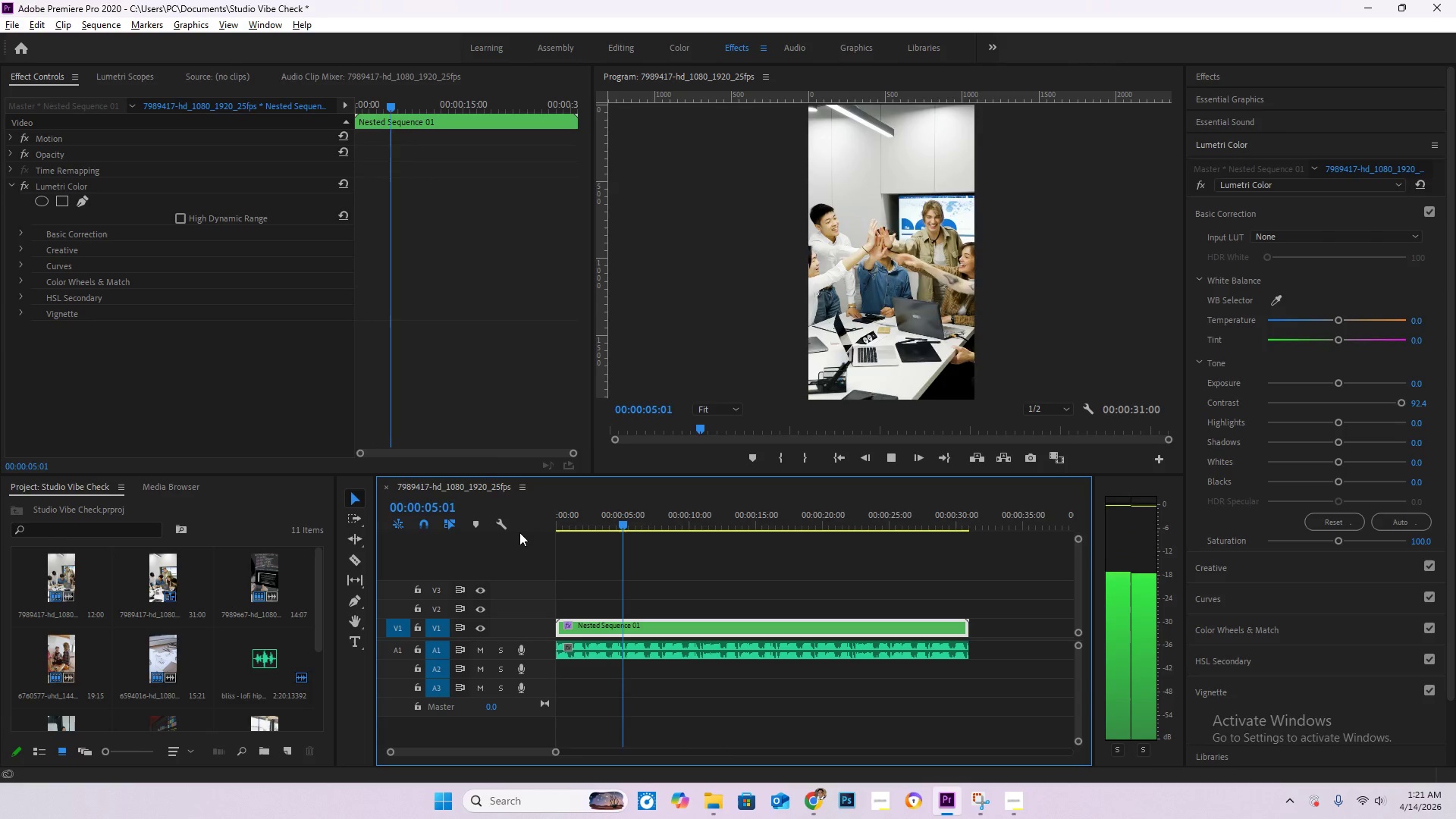 
wait(7.03)
 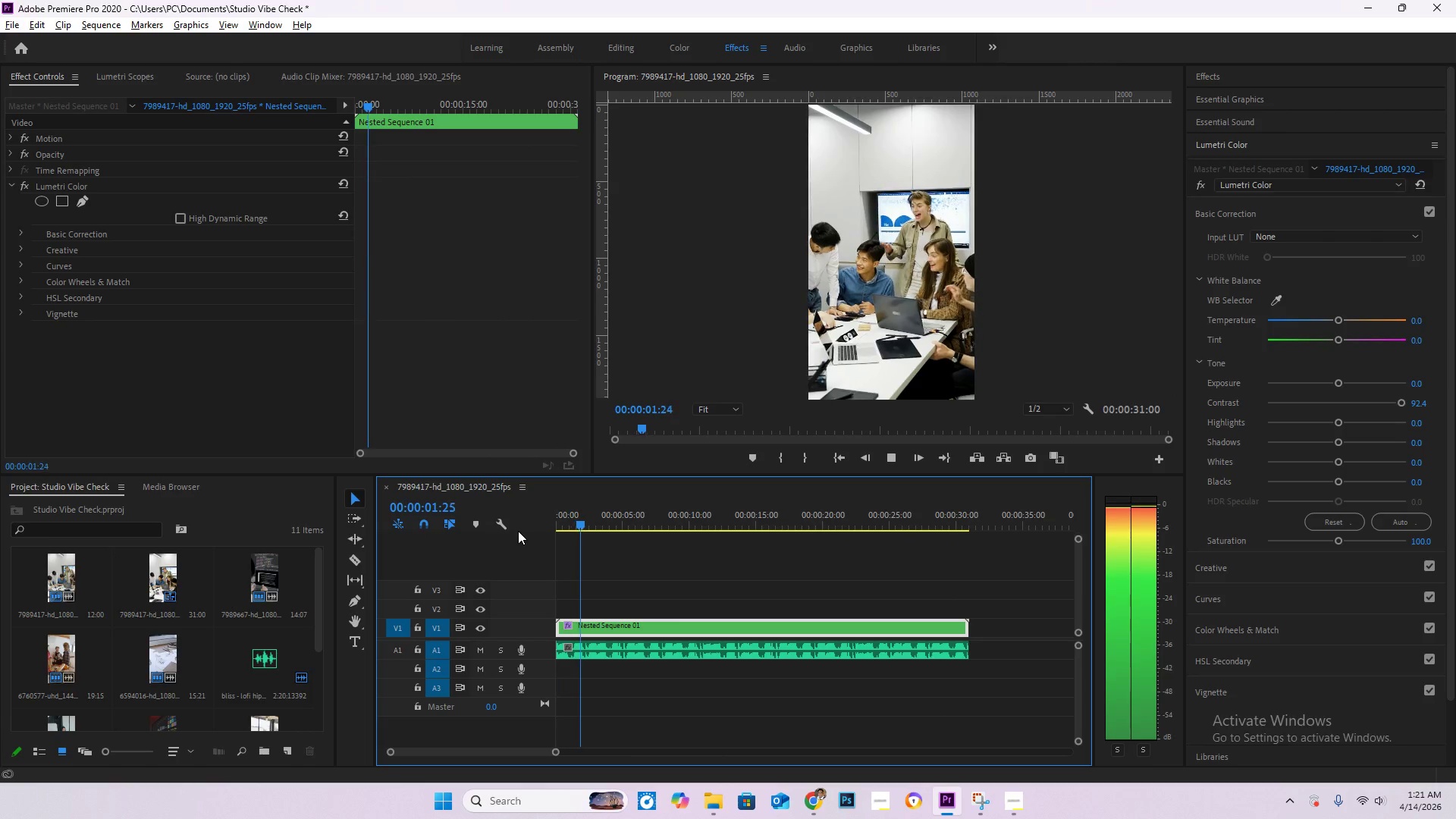 
left_click_drag(start_coordinate=[607, 520], to_coordinate=[997, 563])
 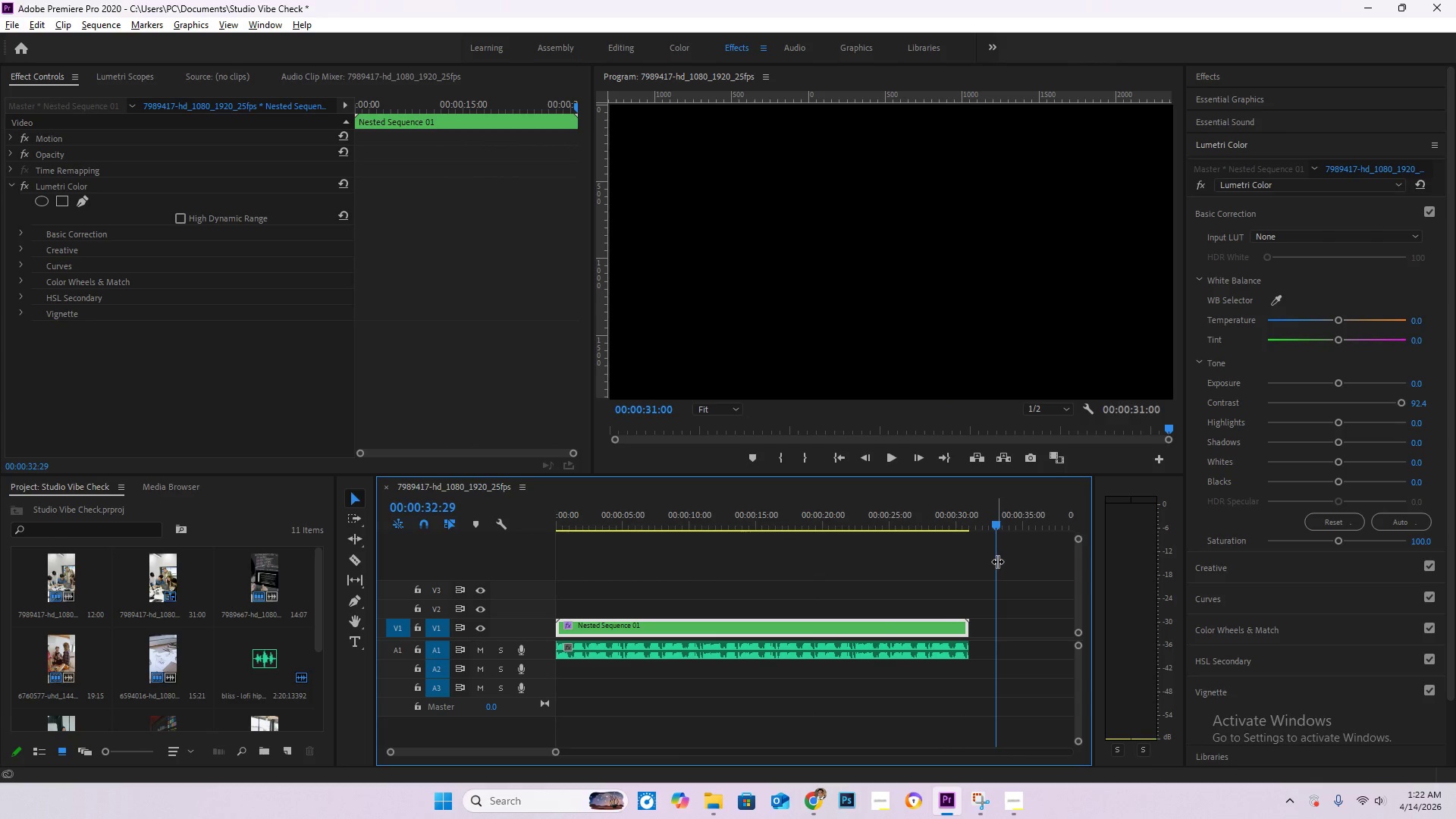 
key(Control+S)
 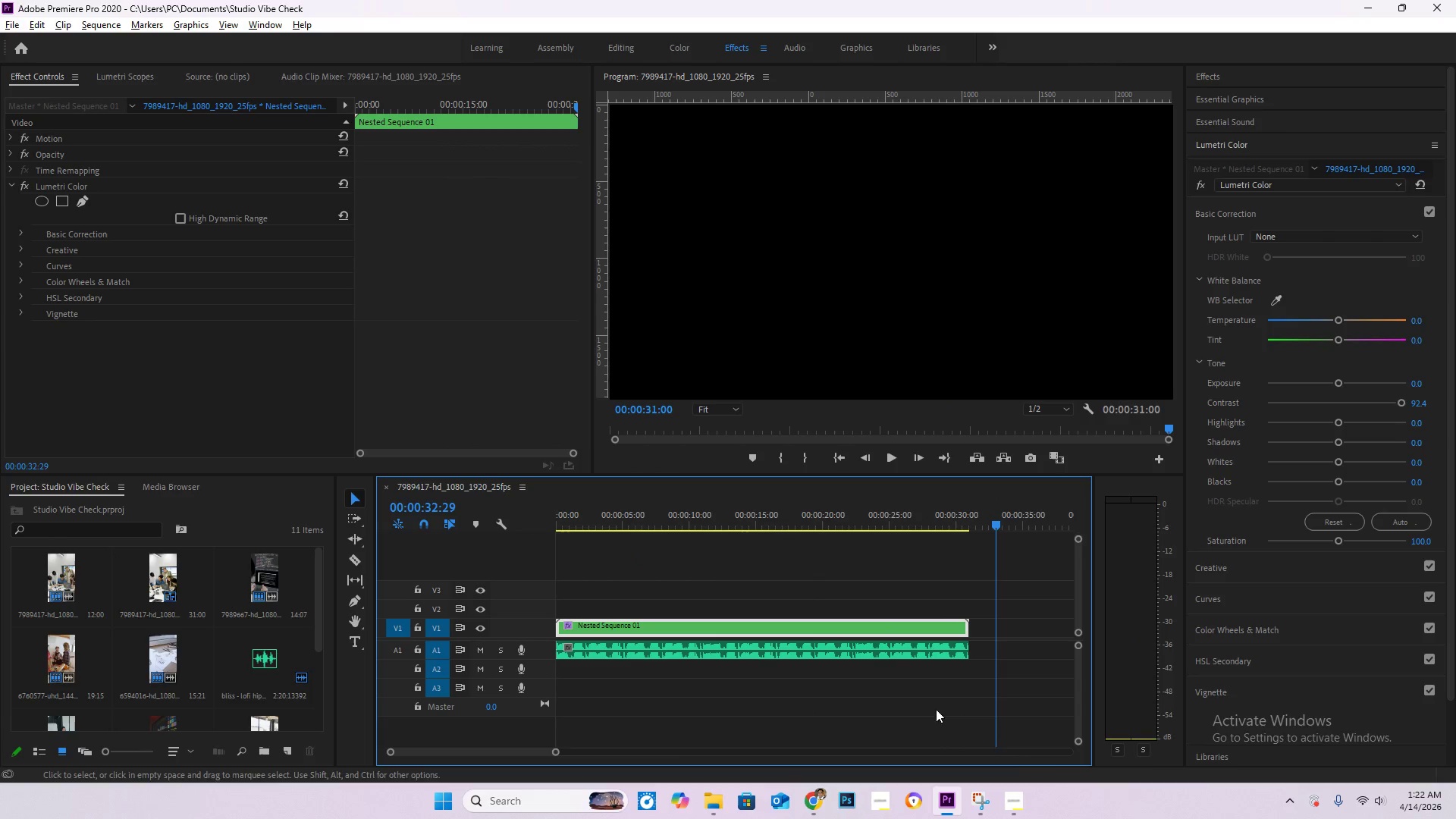 
left_click([1014, 802])